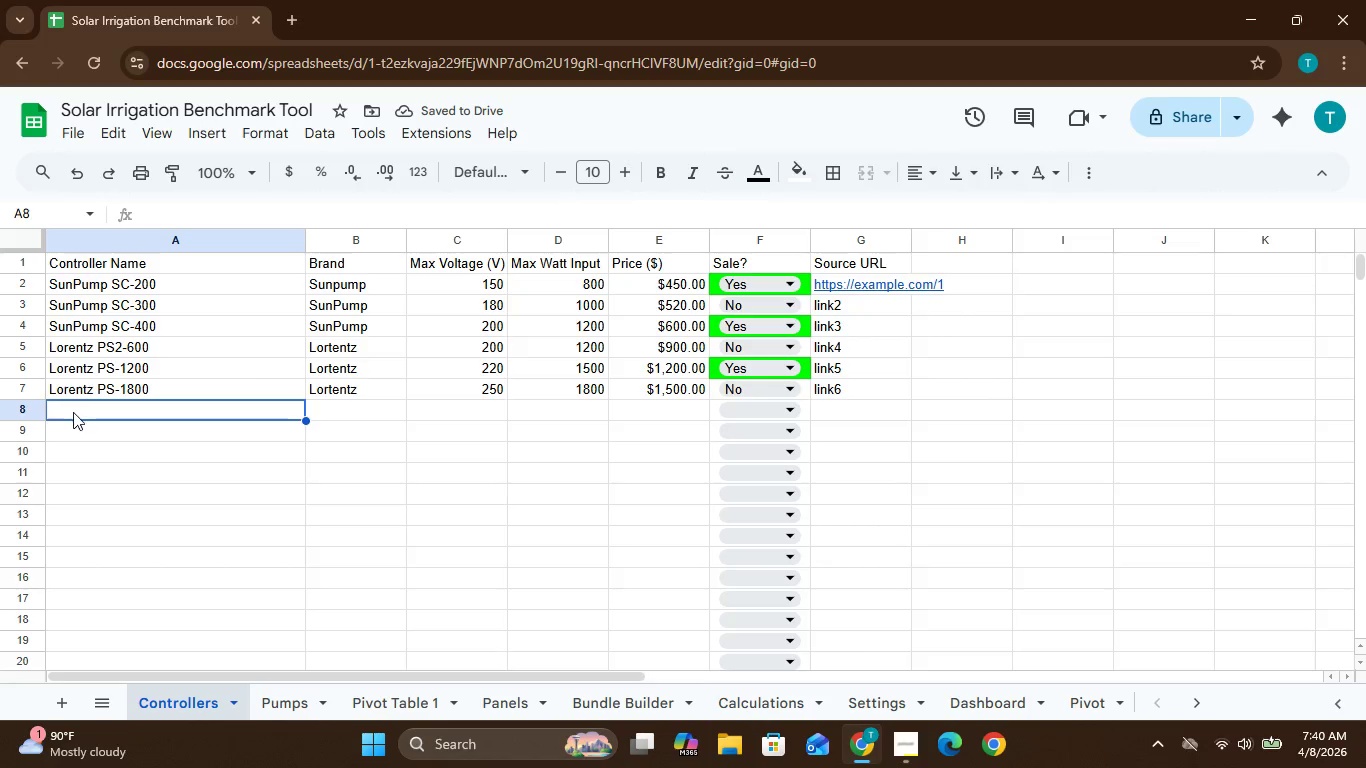 
left_click([56, 408])
 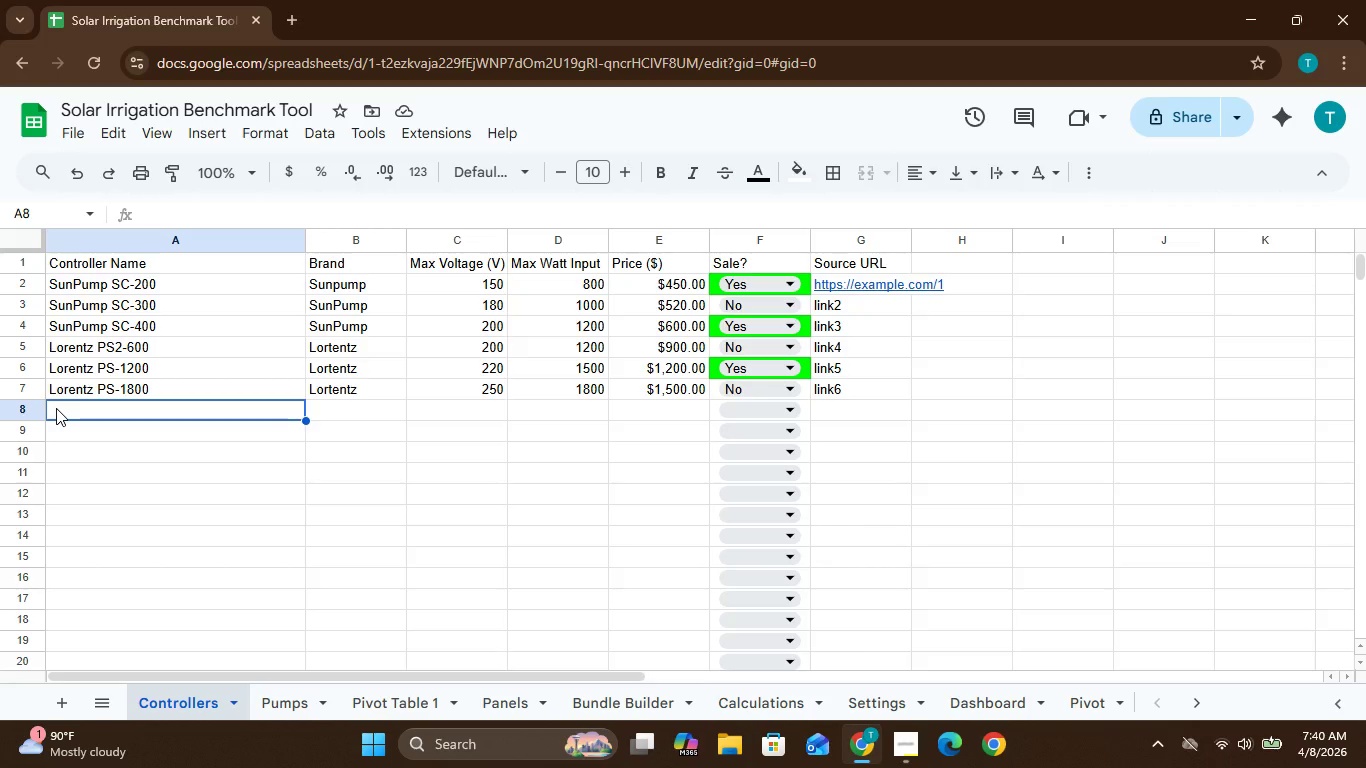 
type(Dank)
 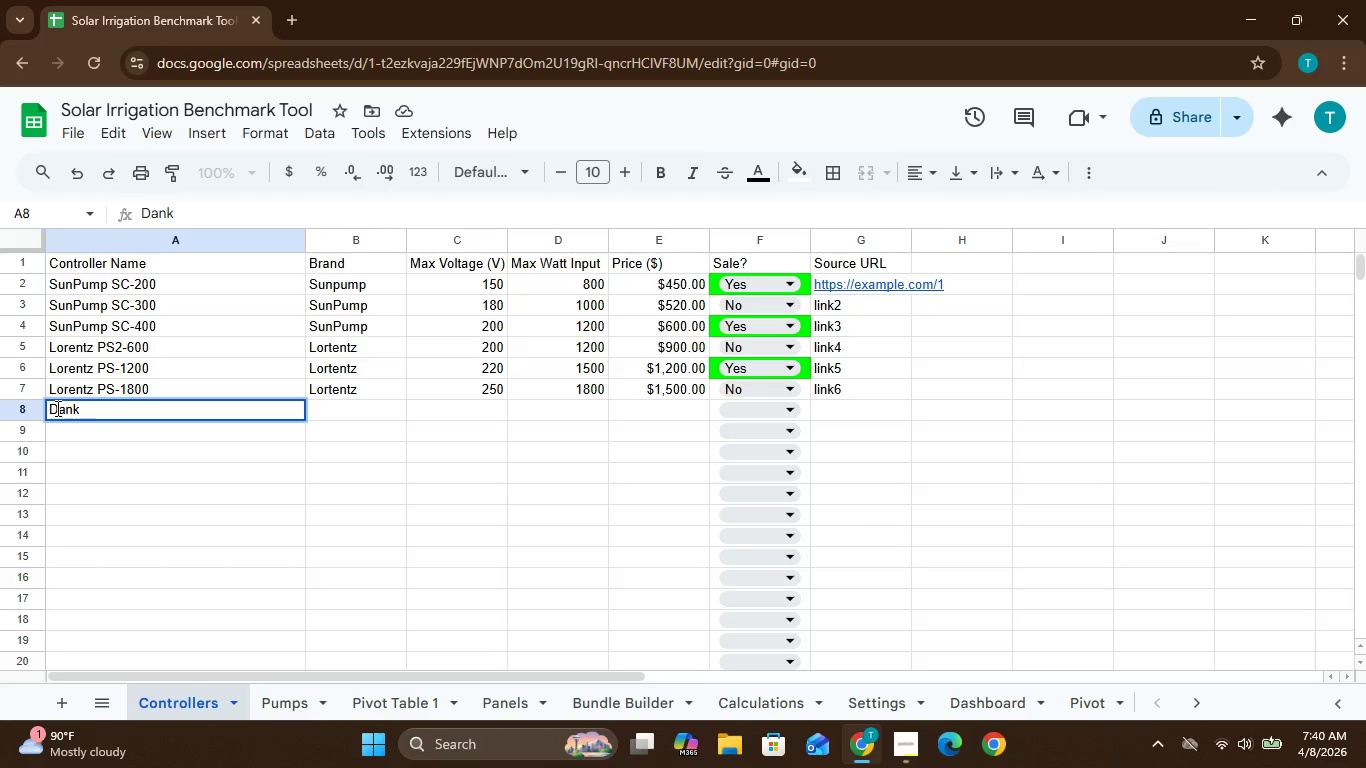 
type(off )
 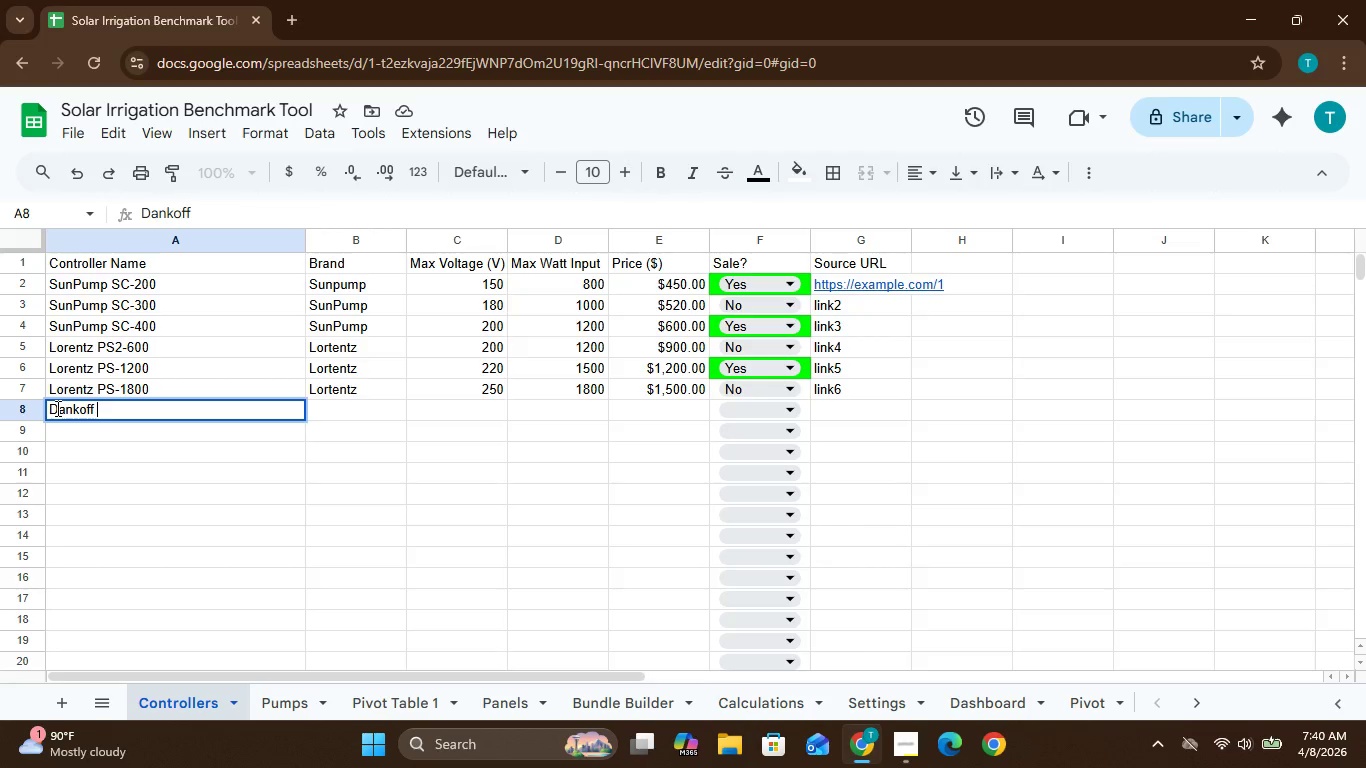 
type(FLo)
key(Backspace)
key(Backspace)
type(loelight )
 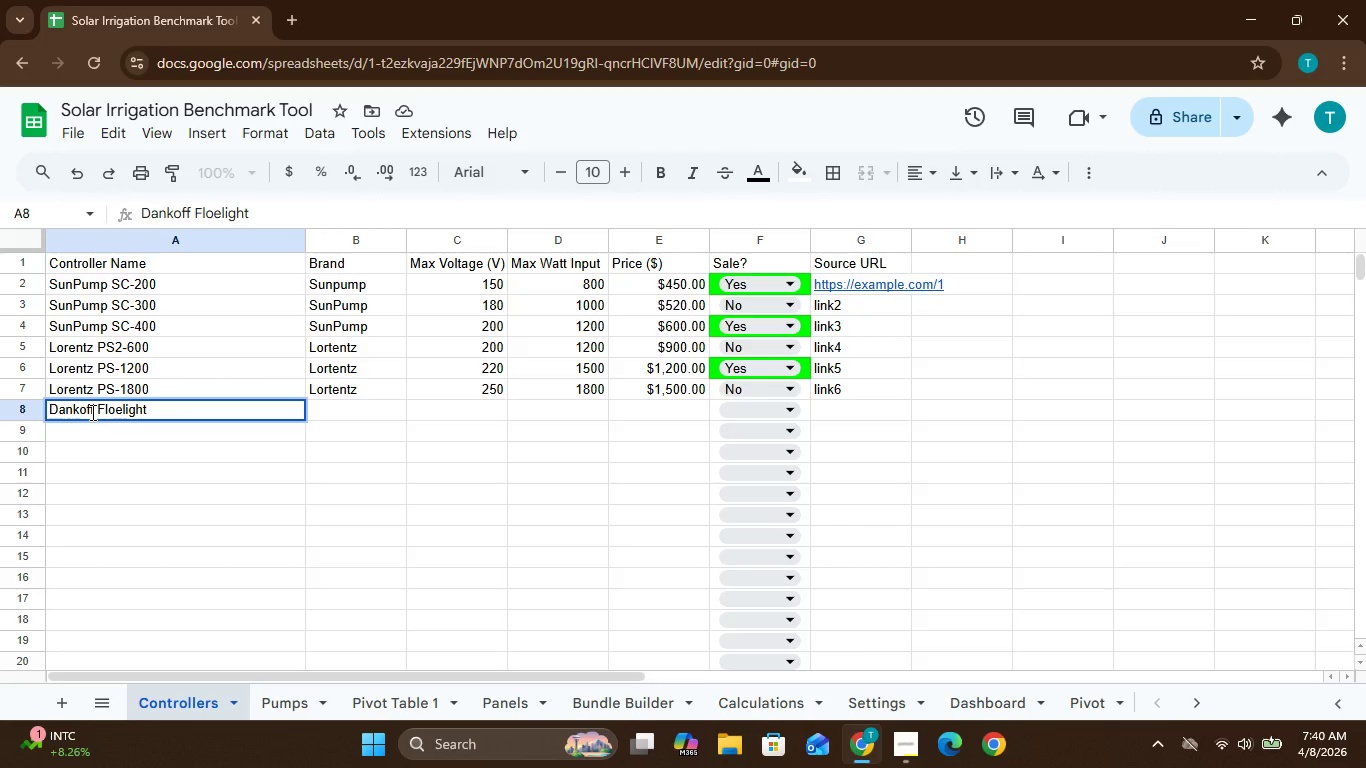 
key(1)
 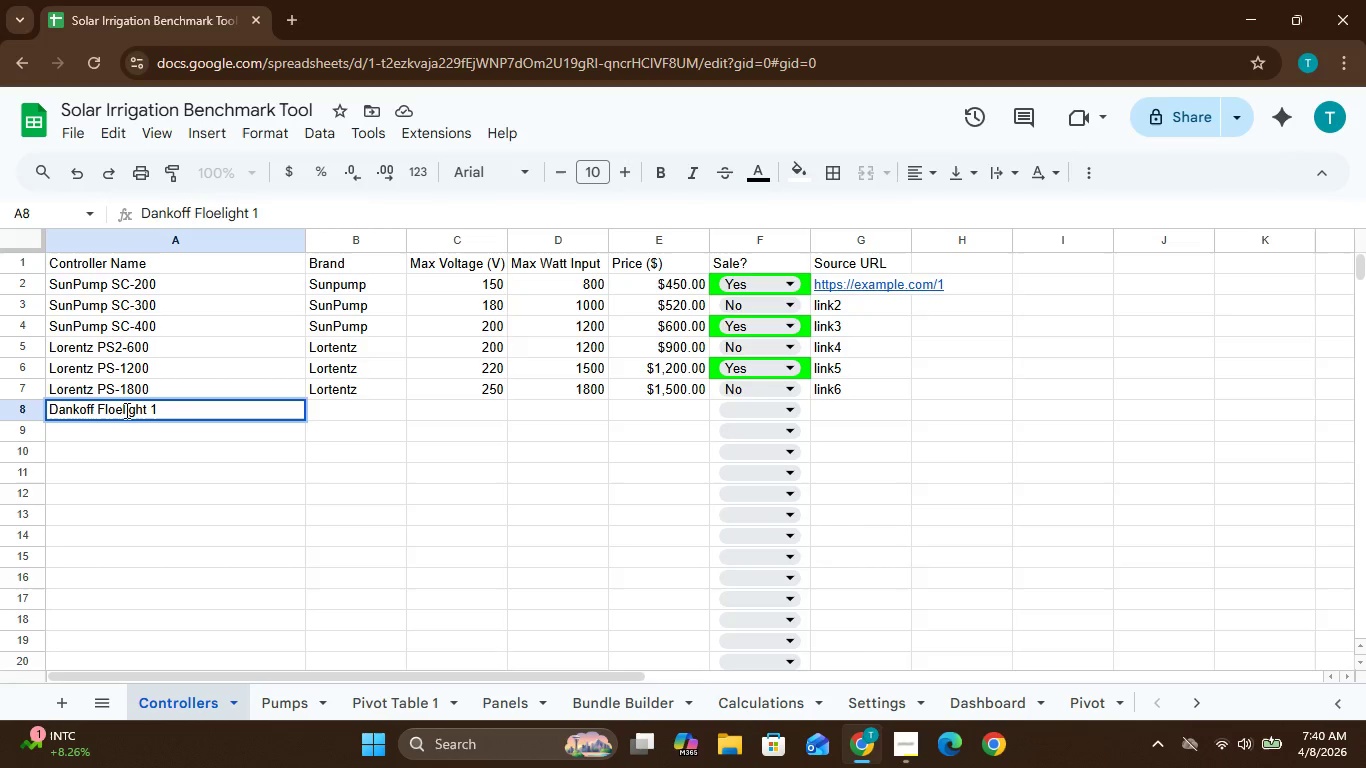 
left_click([120, 411])
 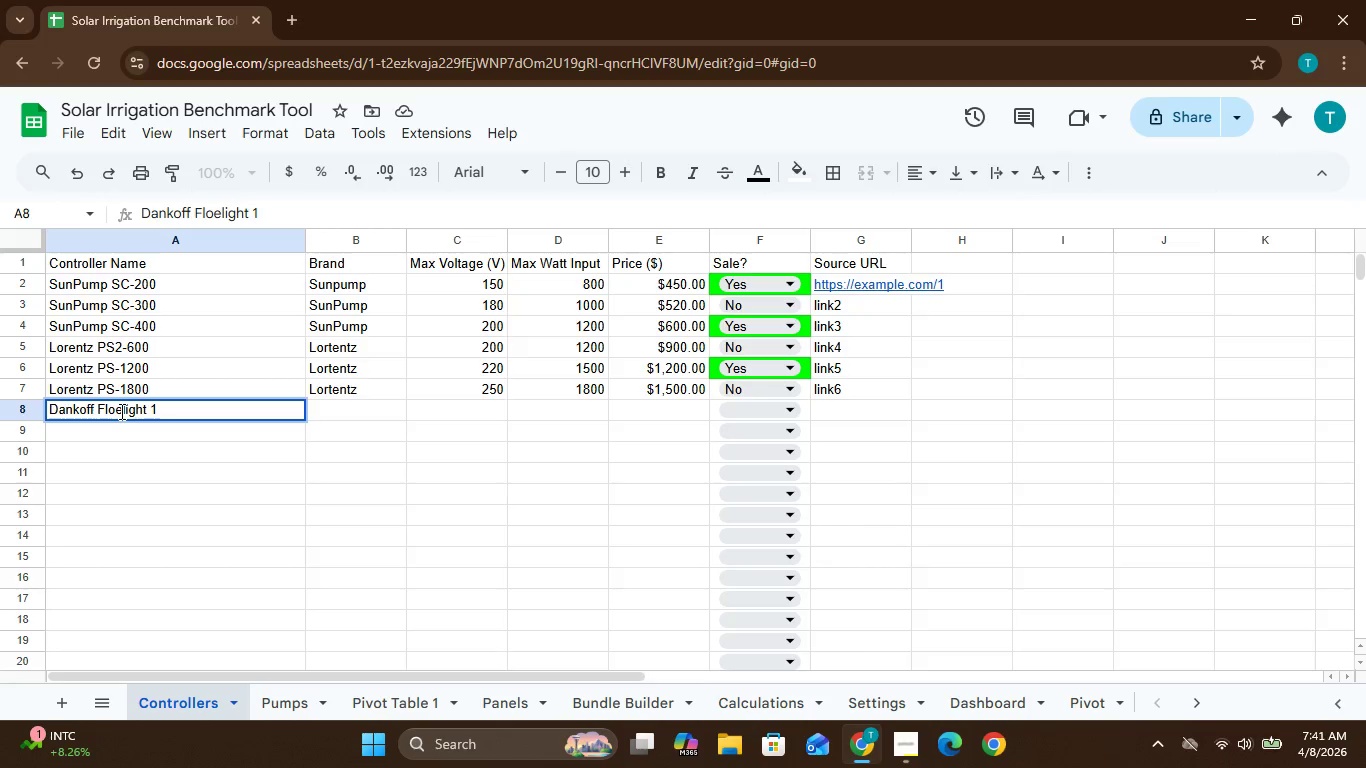 
key(Backspace)
 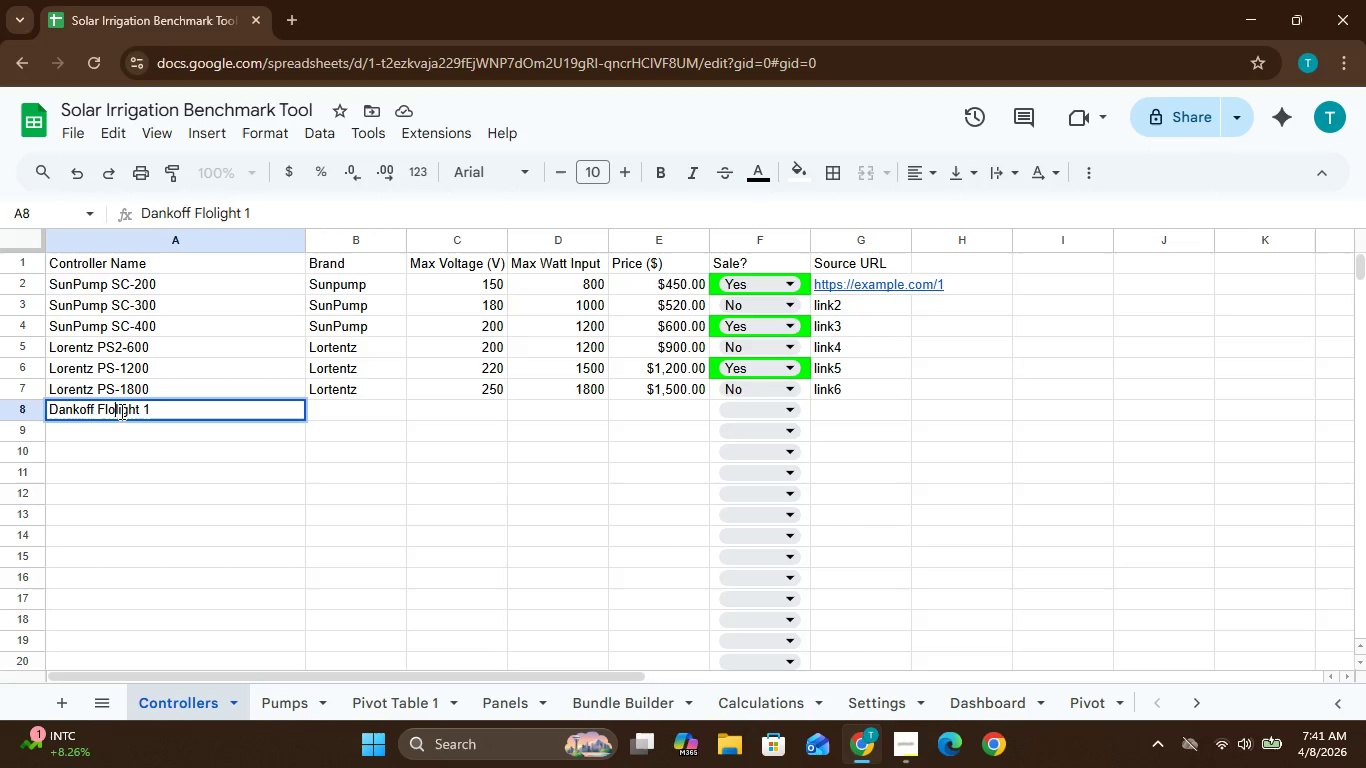 
key(W)
 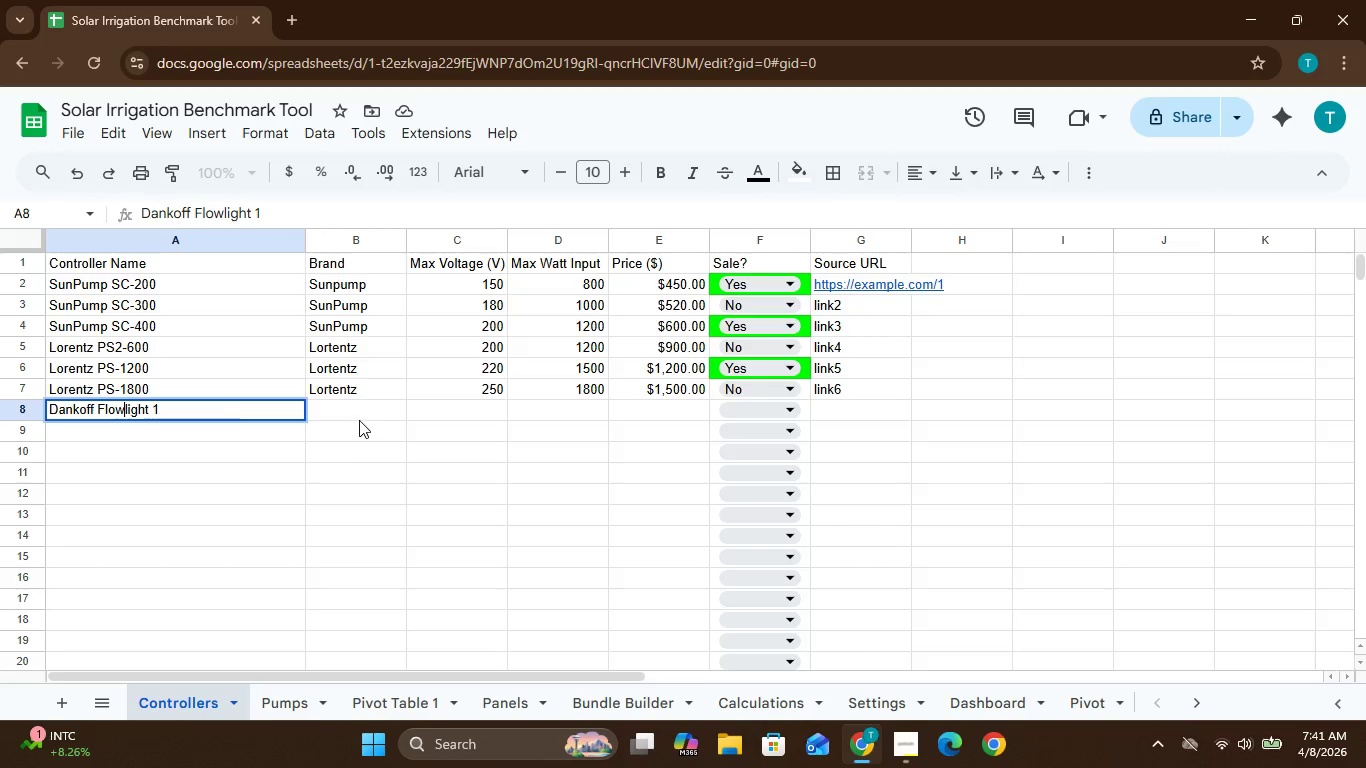 
left_click([332, 404])
 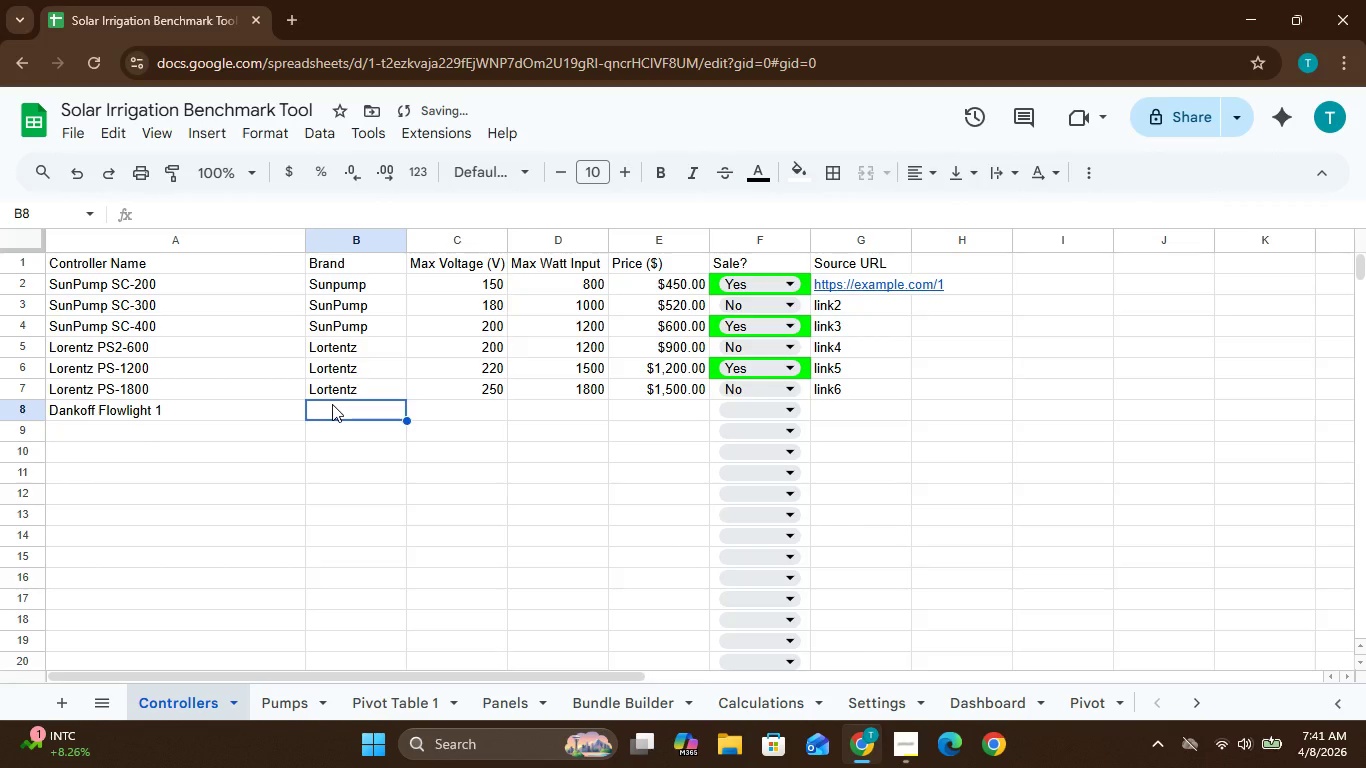 
wait(7.36)
 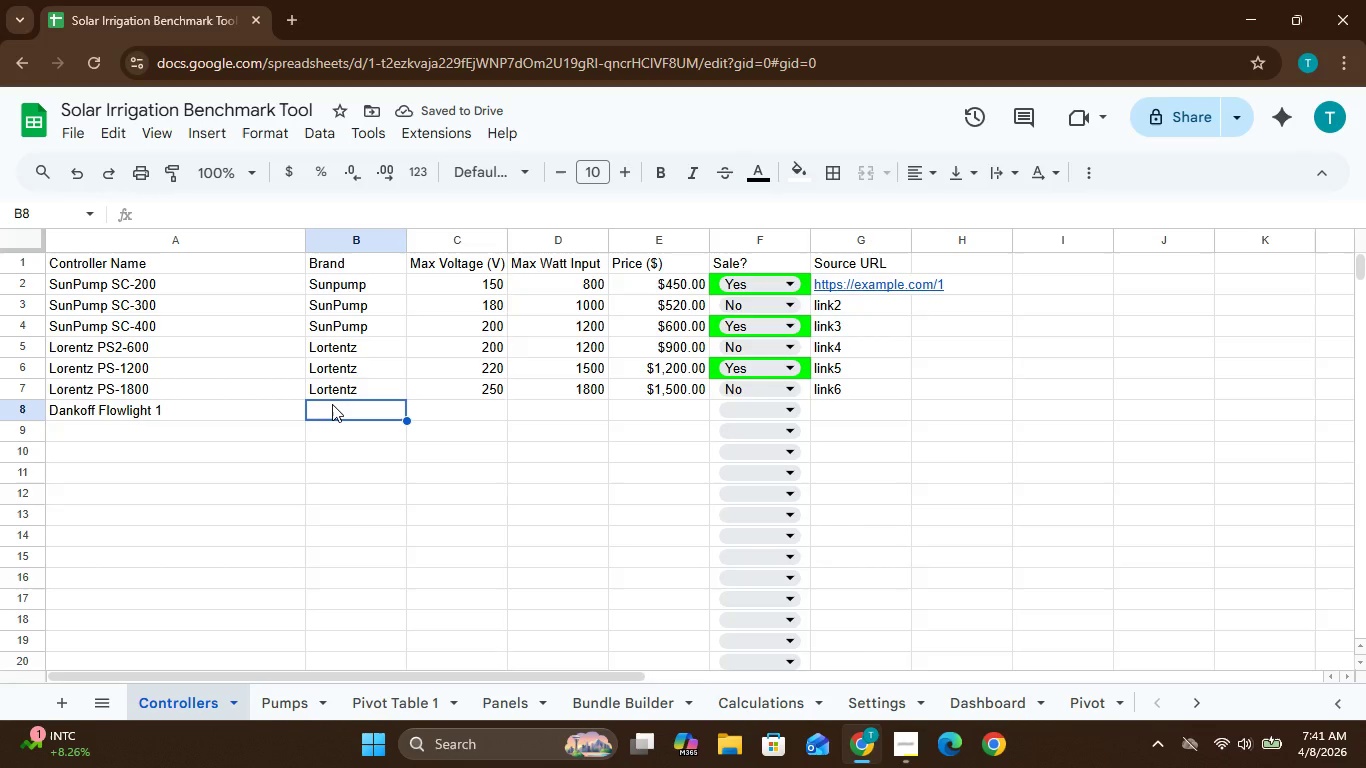 
type(Dankoff)
 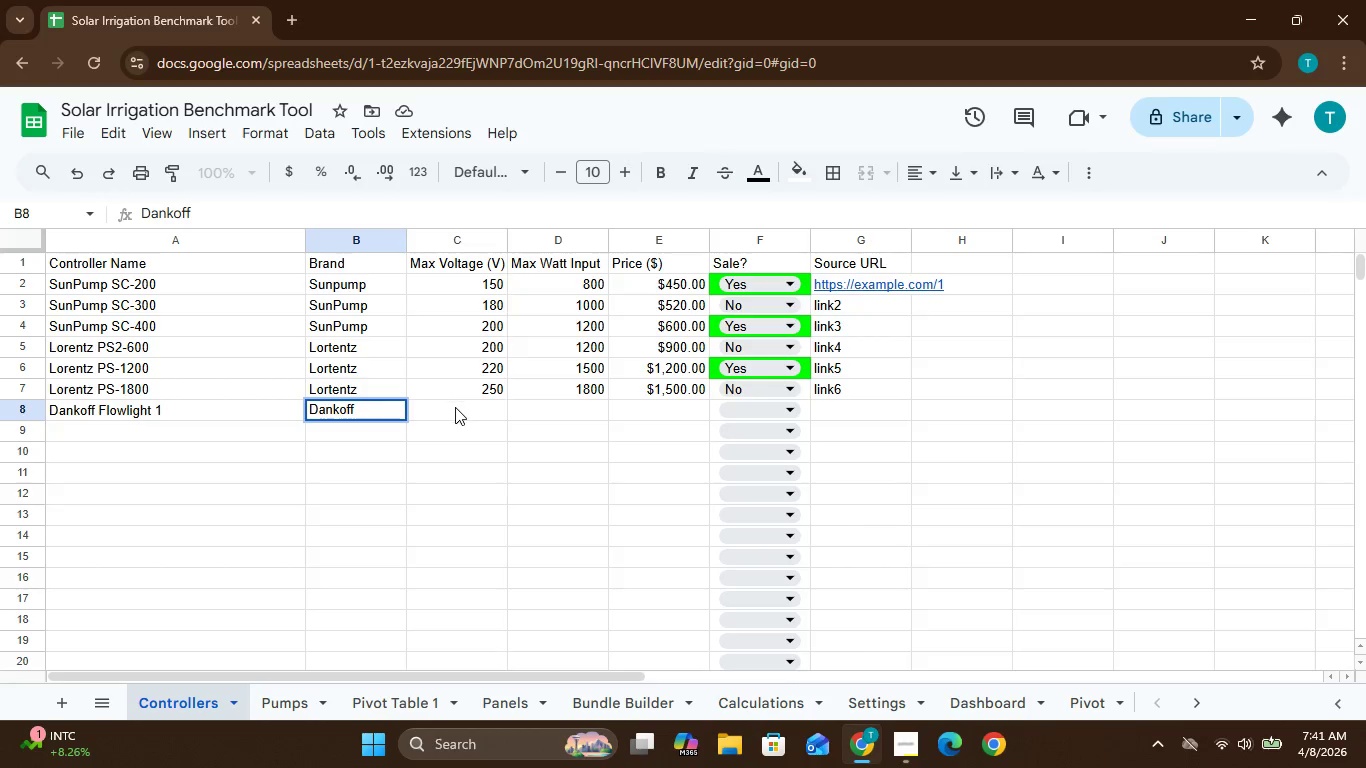 
left_click([455, 412])
 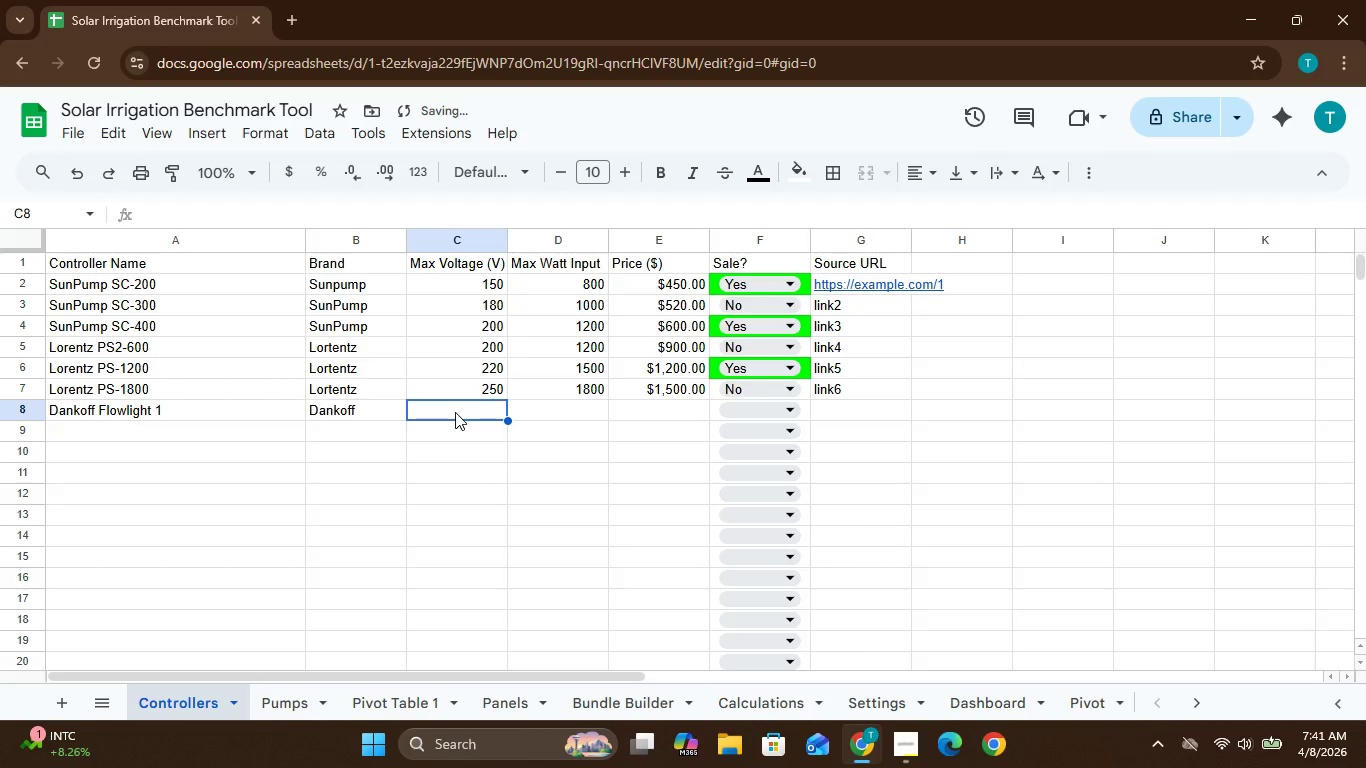 
type(120)
 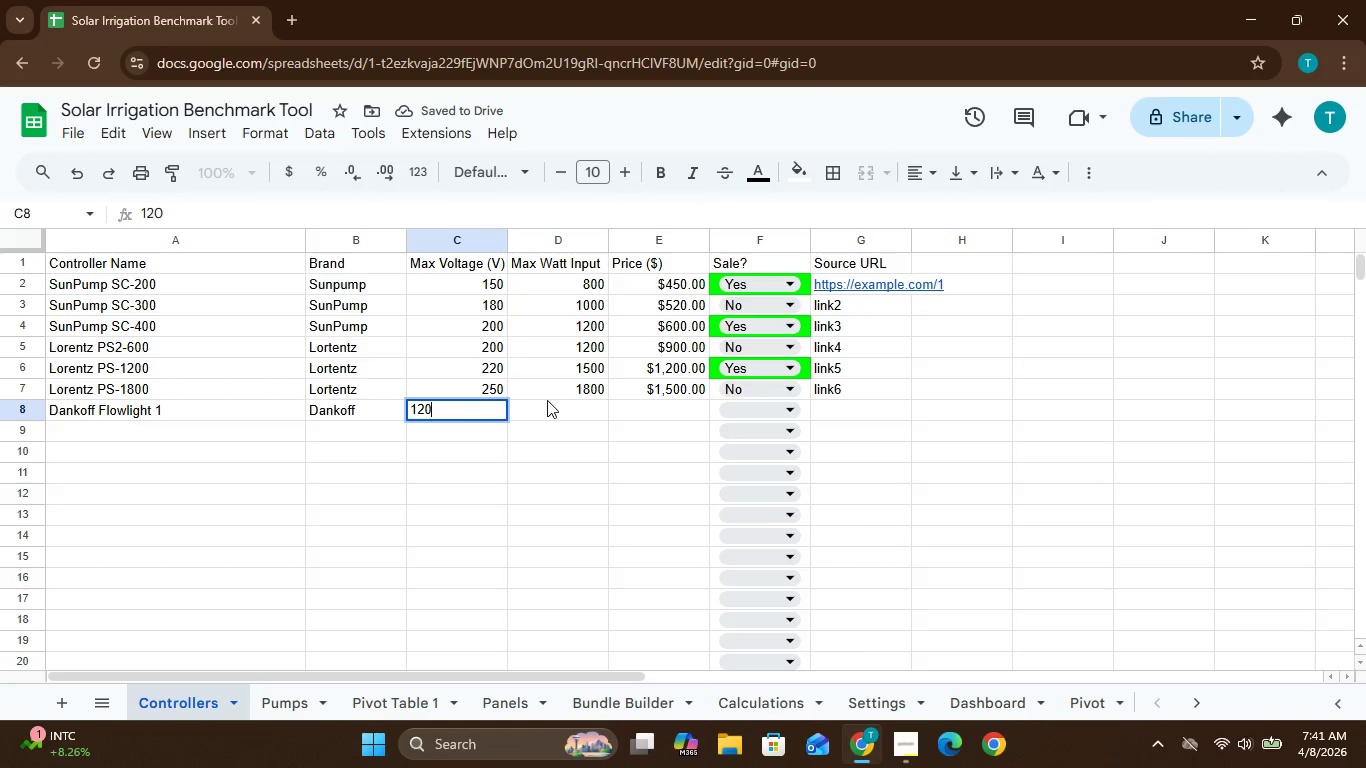 
left_click([543, 405])
 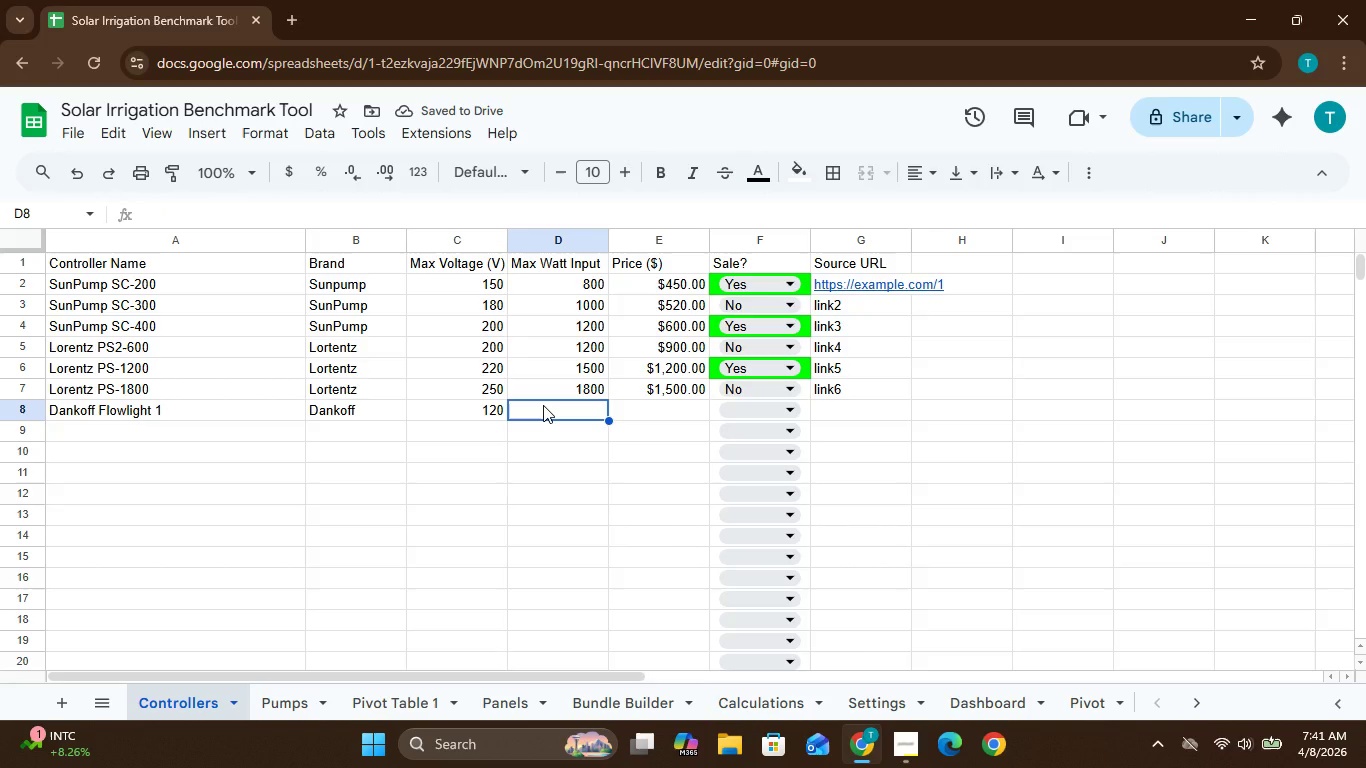 
type(600)
 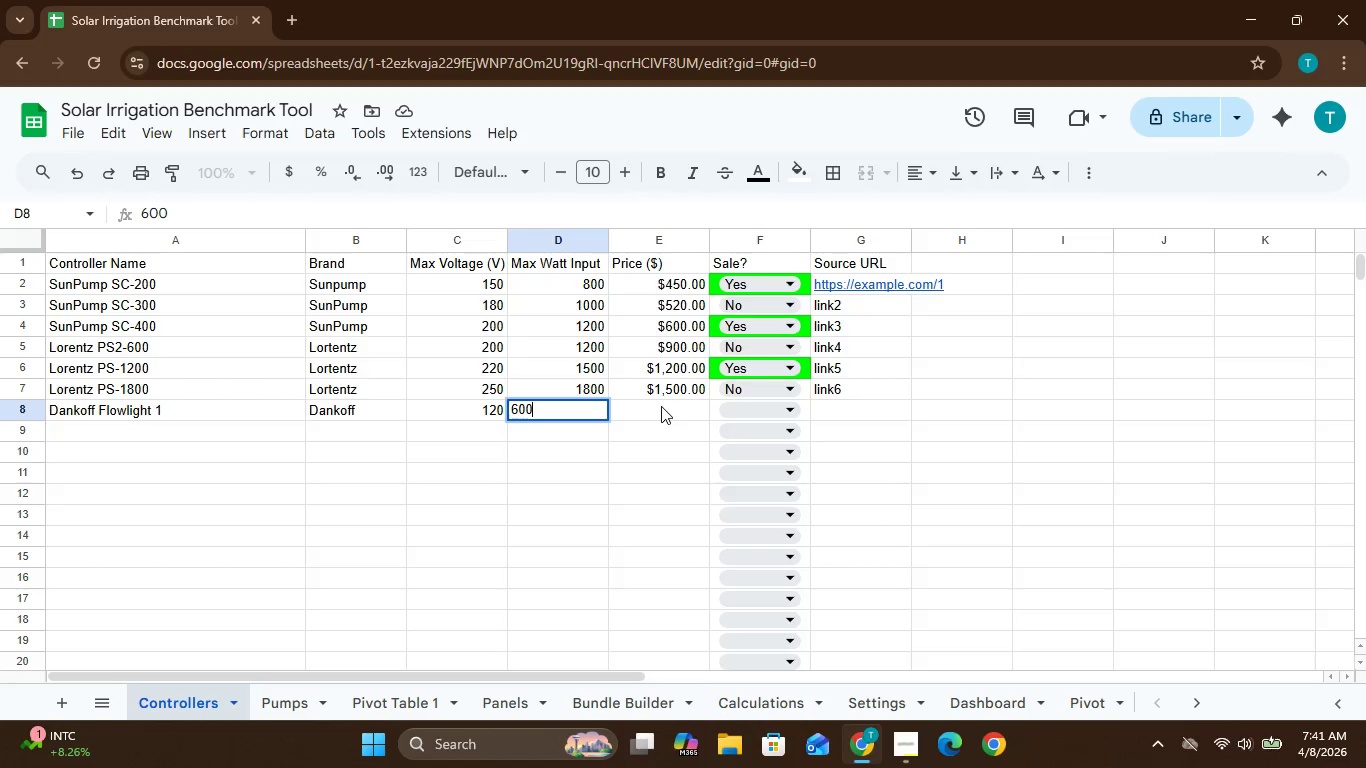 
left_click([660, 406])
 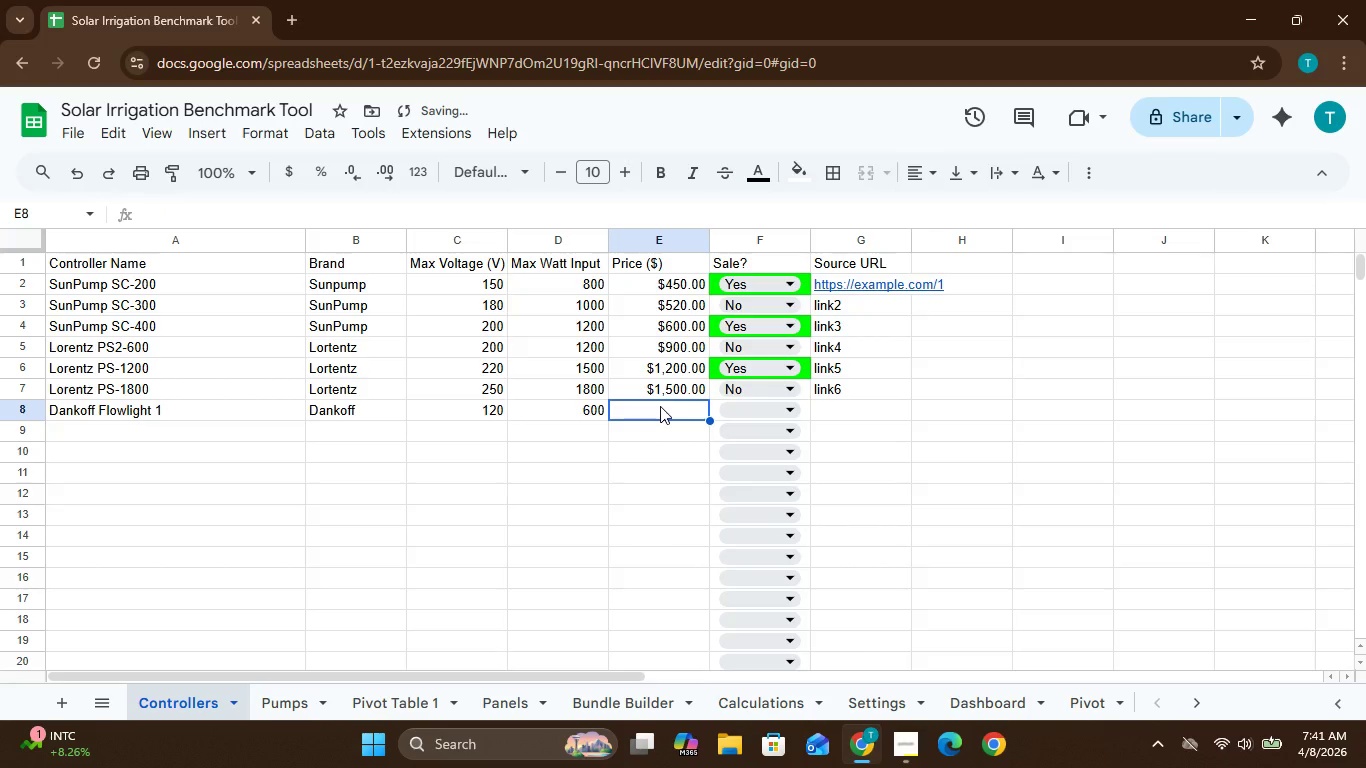 
type(650)
 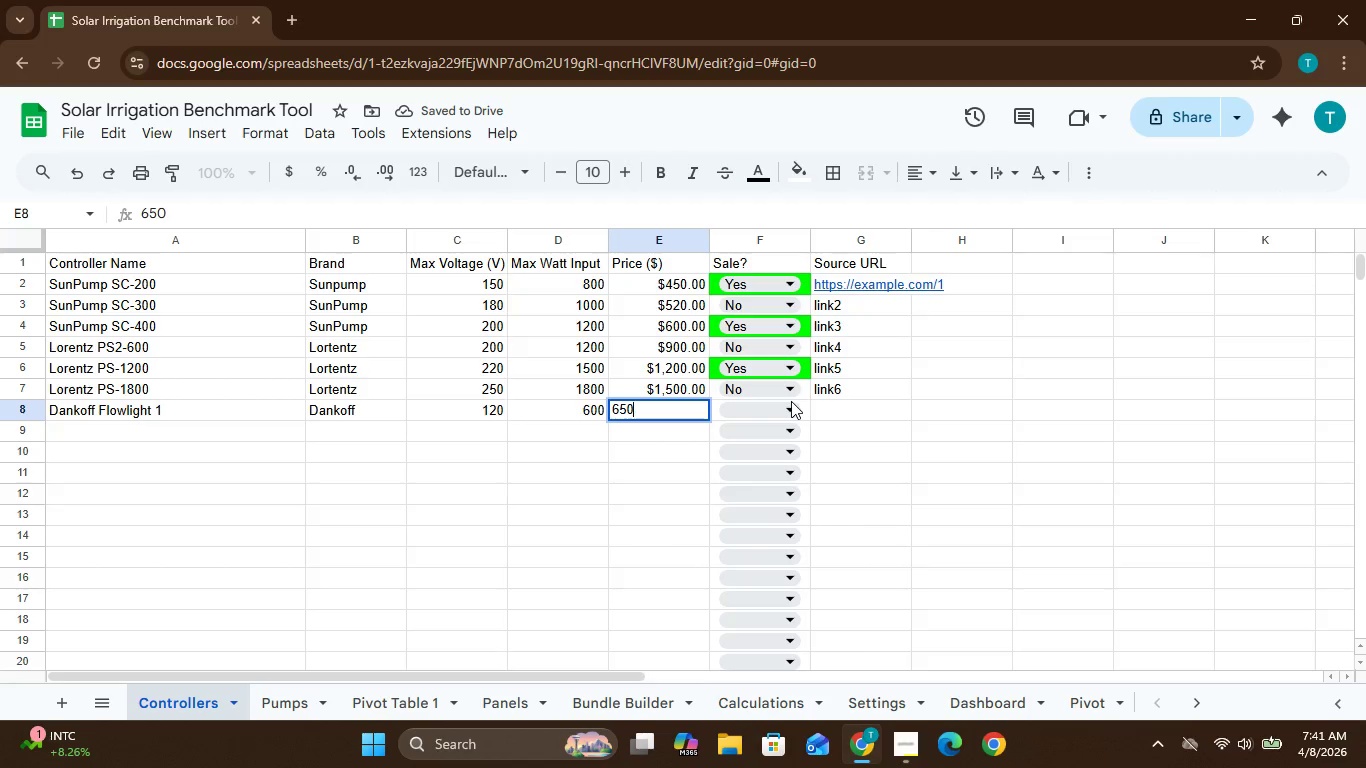 
left_click([791, 401])
 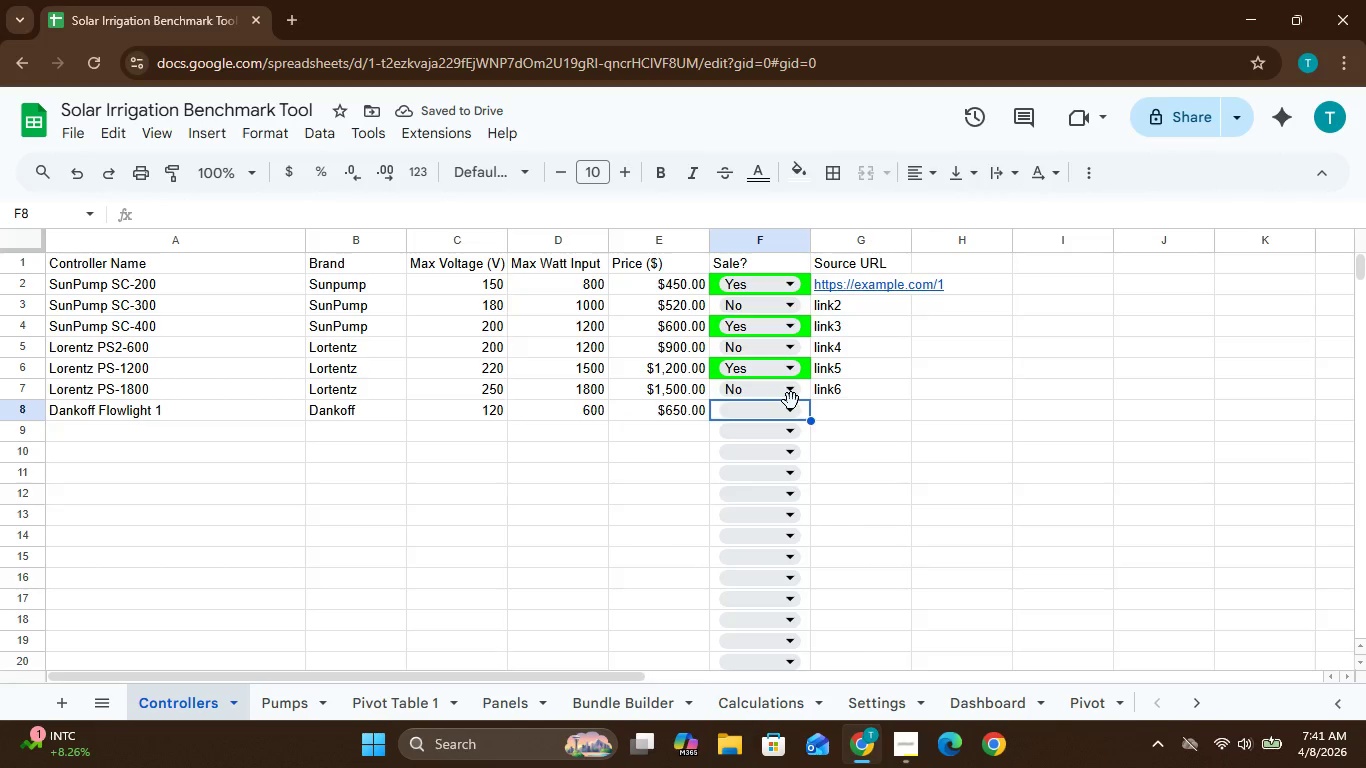 
type(yes)
 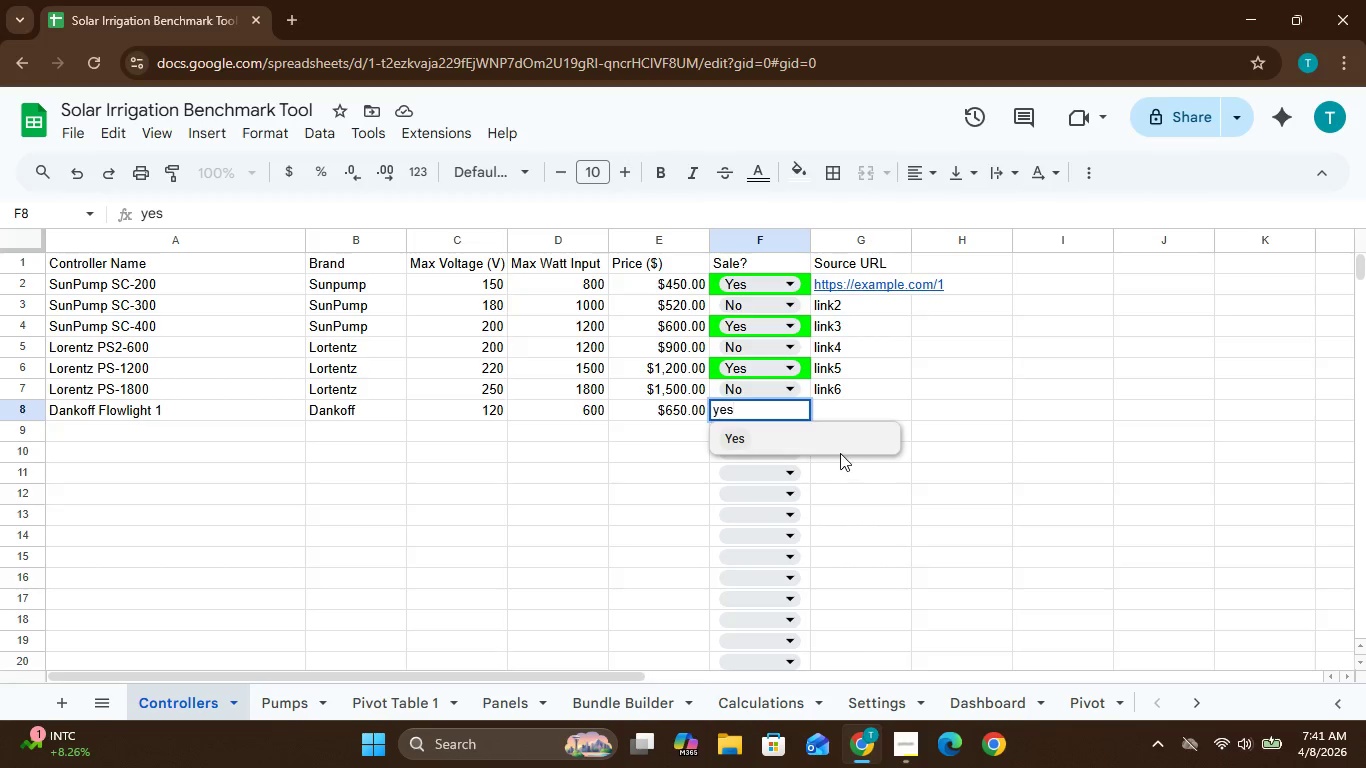 
left_click([832, 445])
 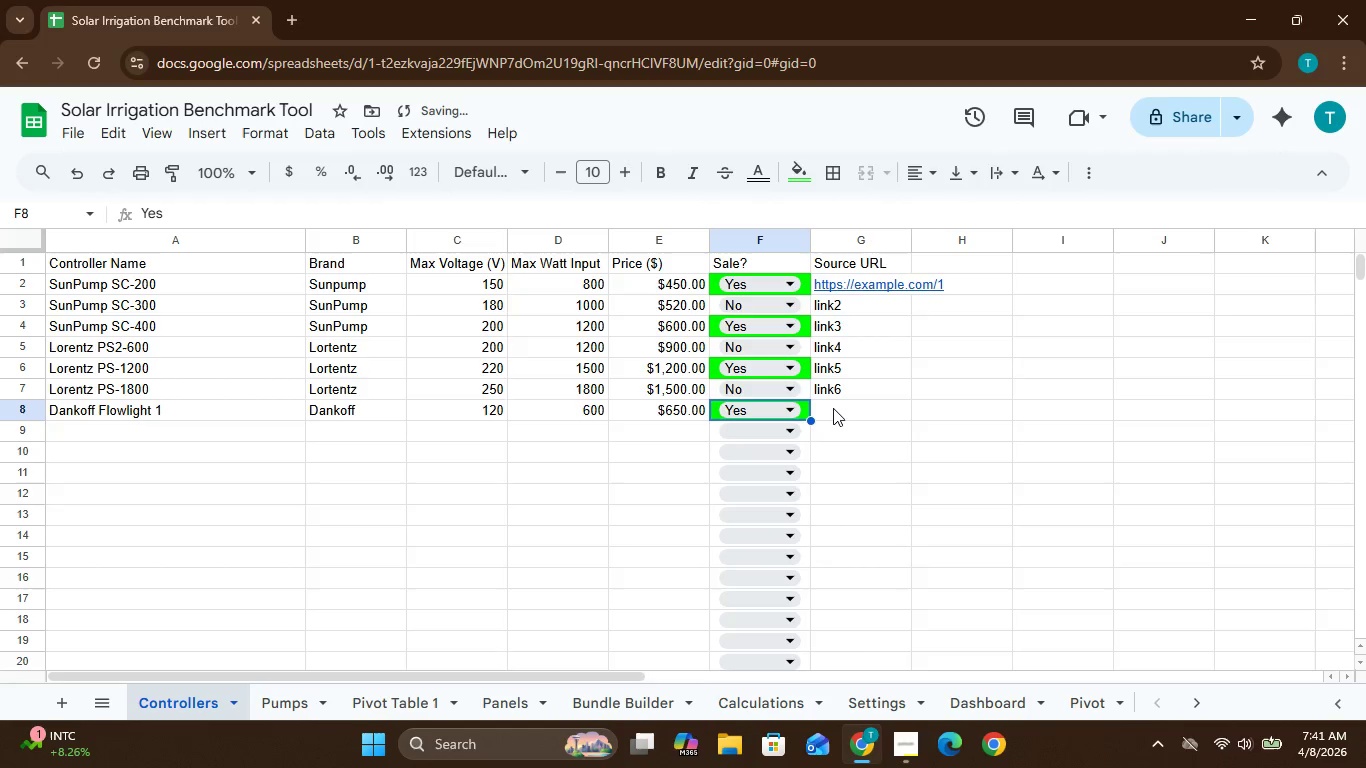 
left_click([821, 409])
 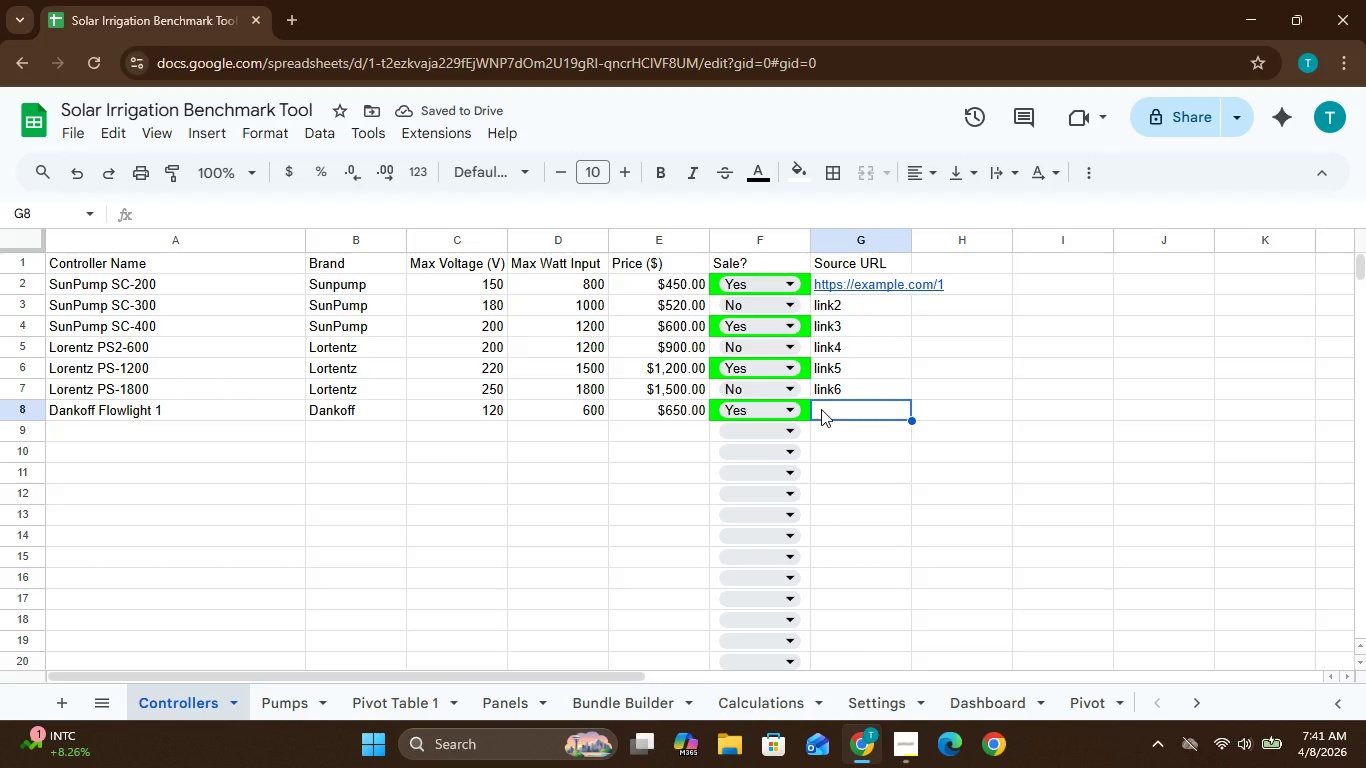 
type(link7)
 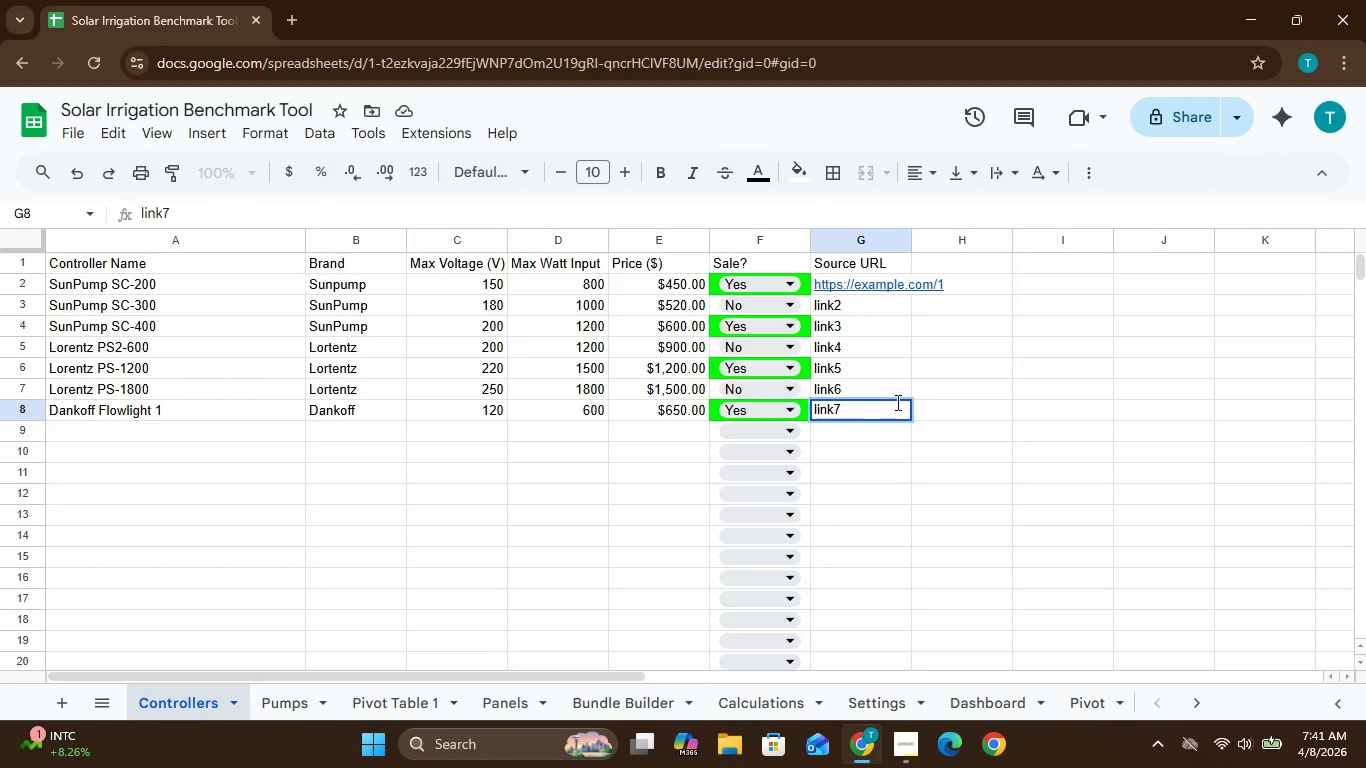 
key(Enter)
 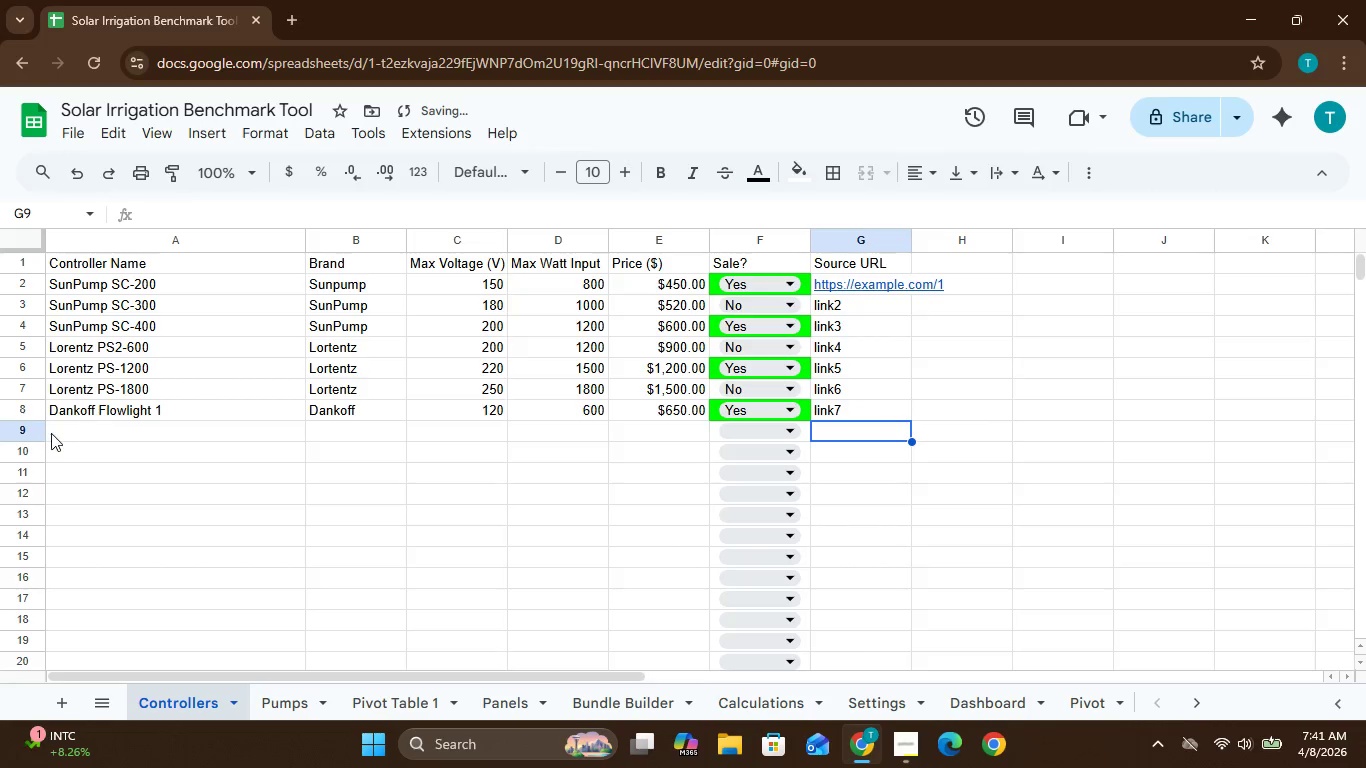 
left_click([50, 434])
 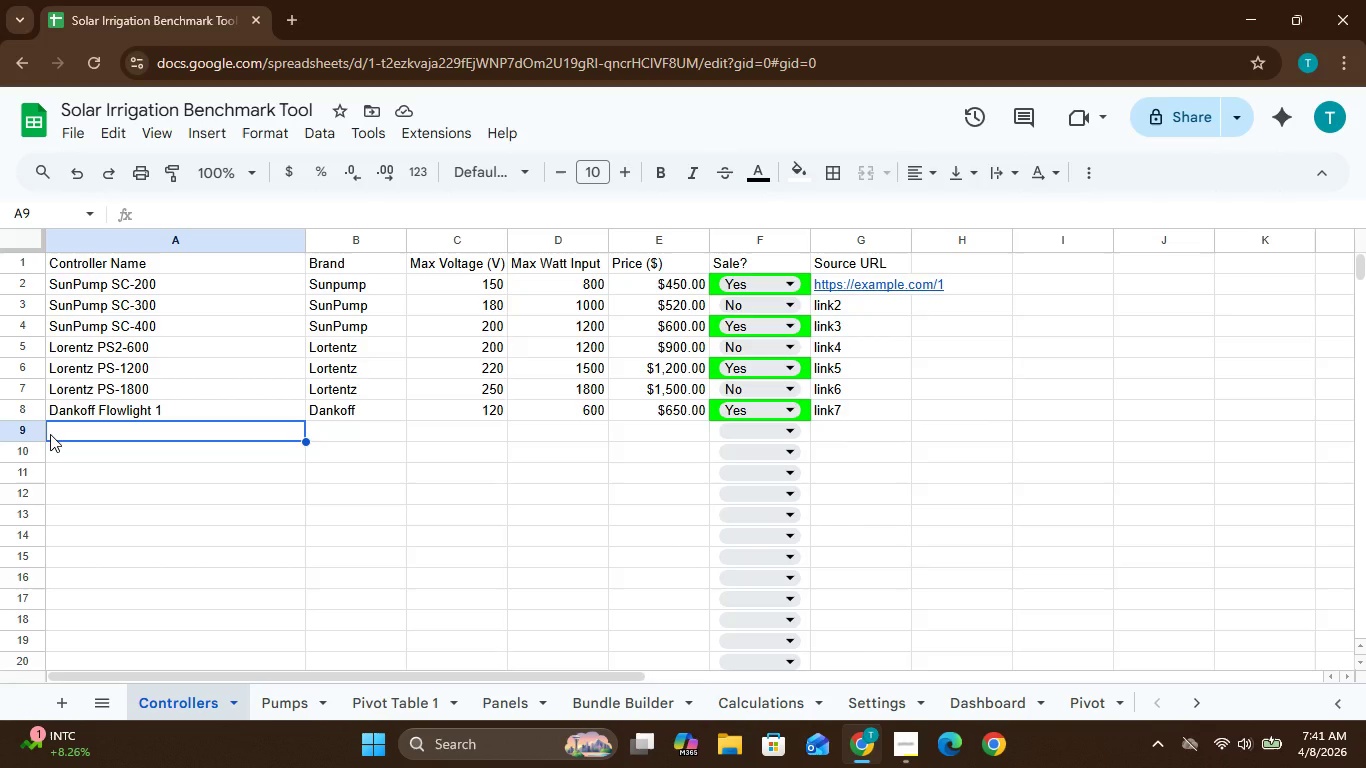 
wait(5.72)
 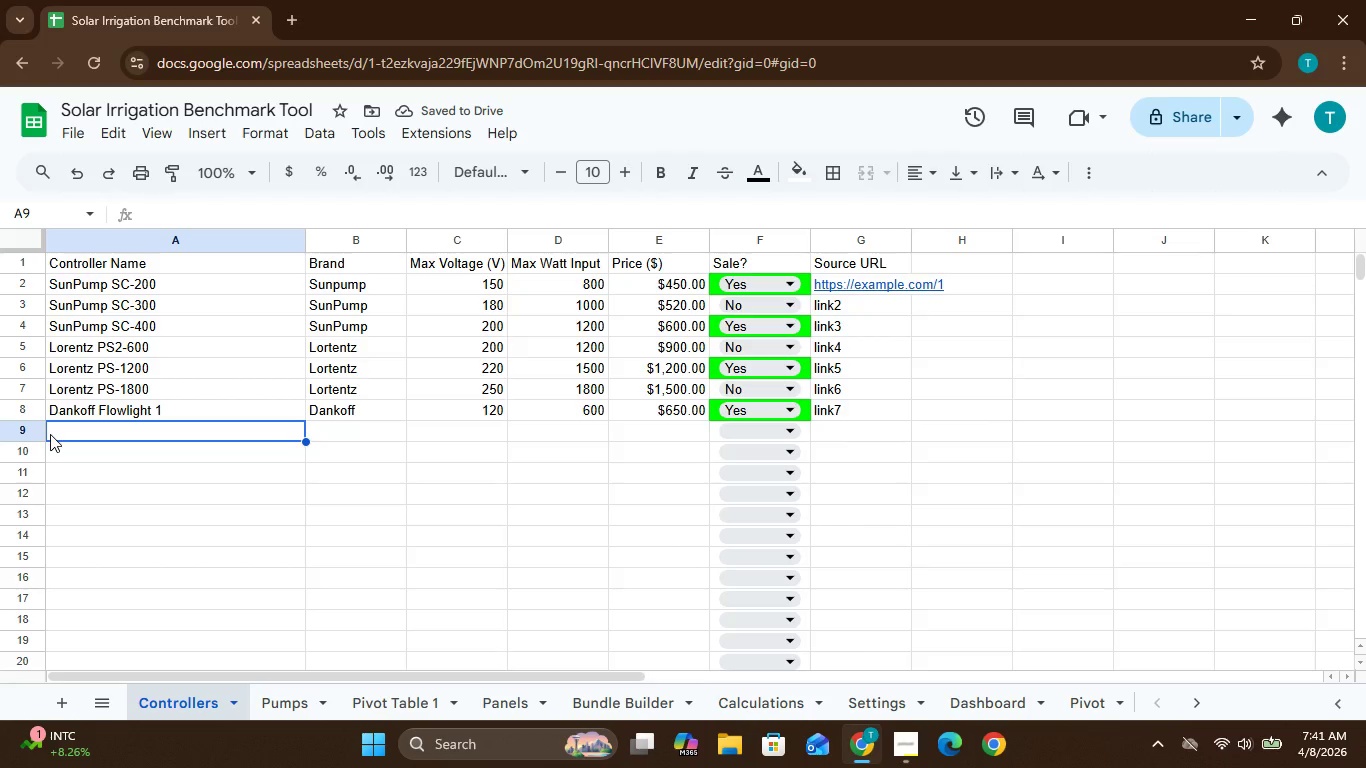 
type(Da)
 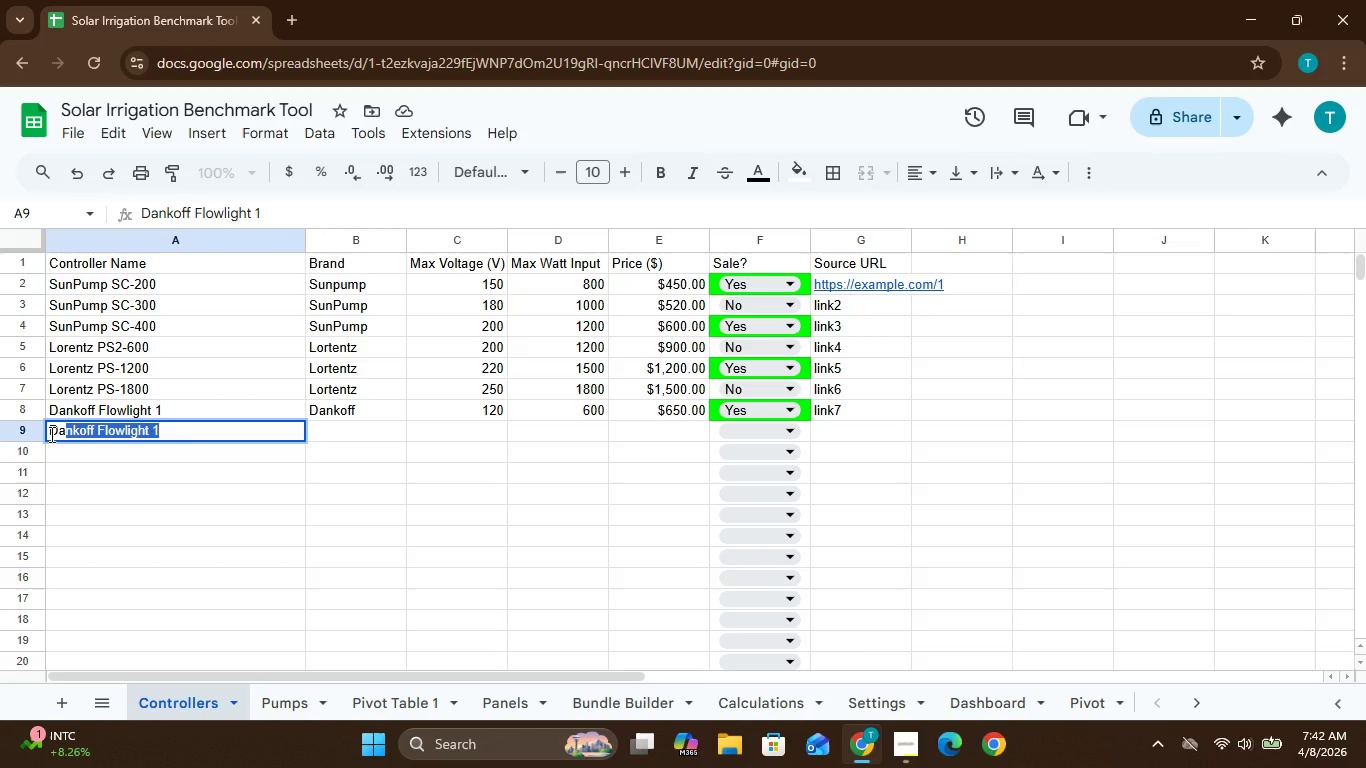 
key(Enter)
 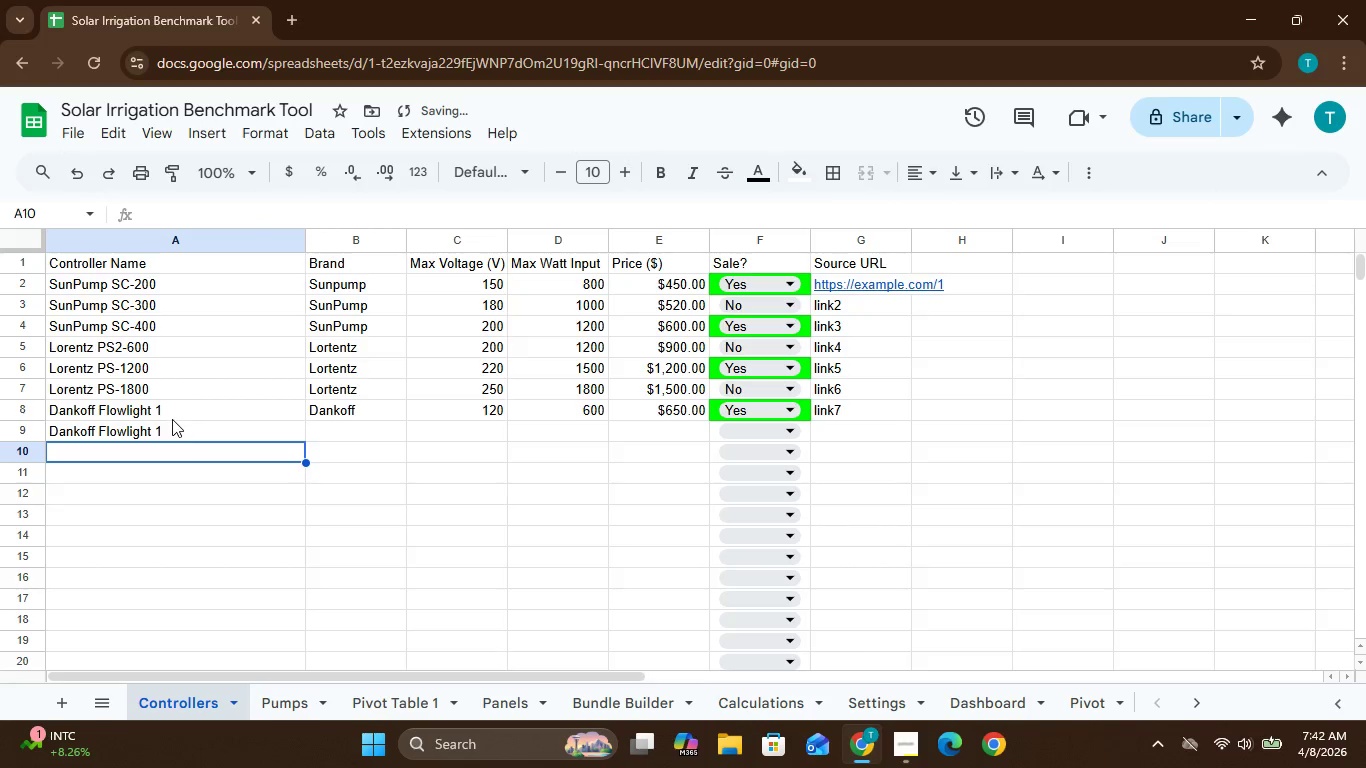 
left_click([174, 424])
 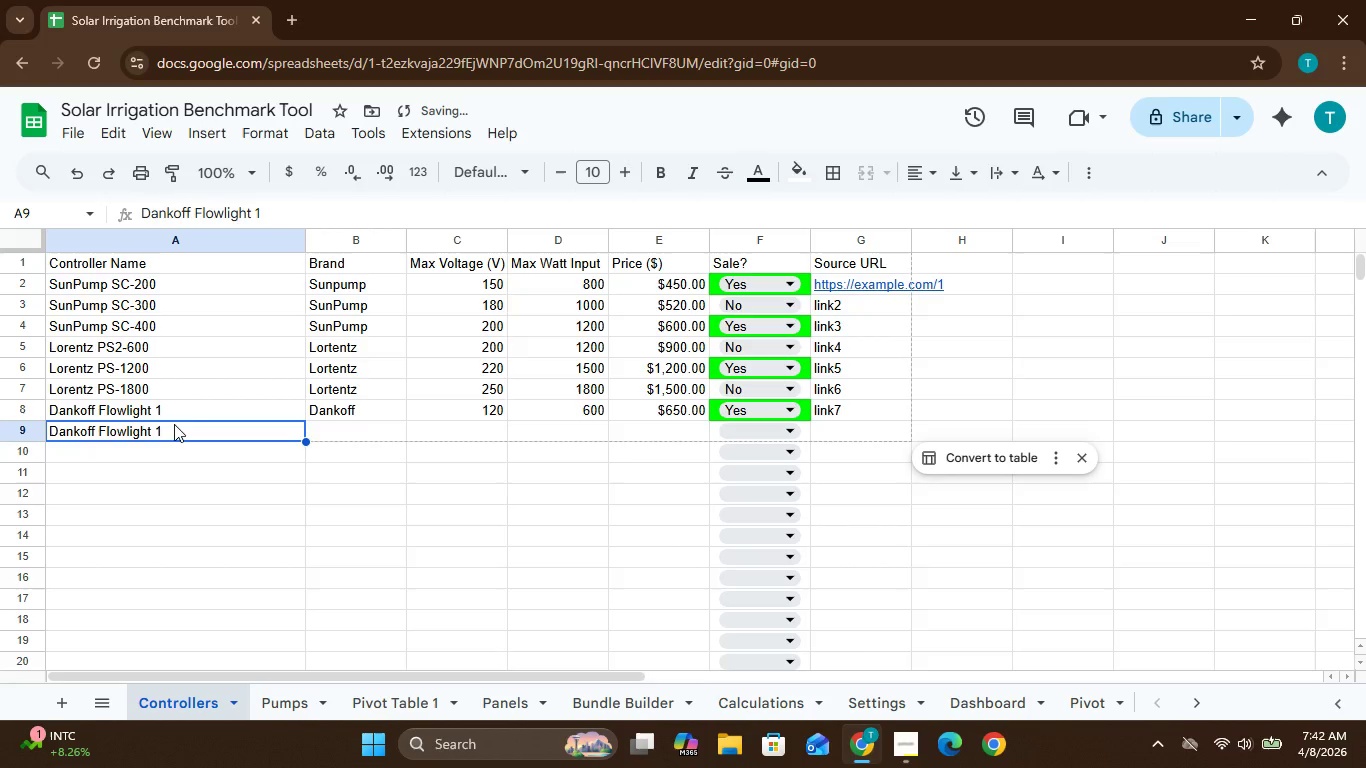 
left_click([174, 424])
 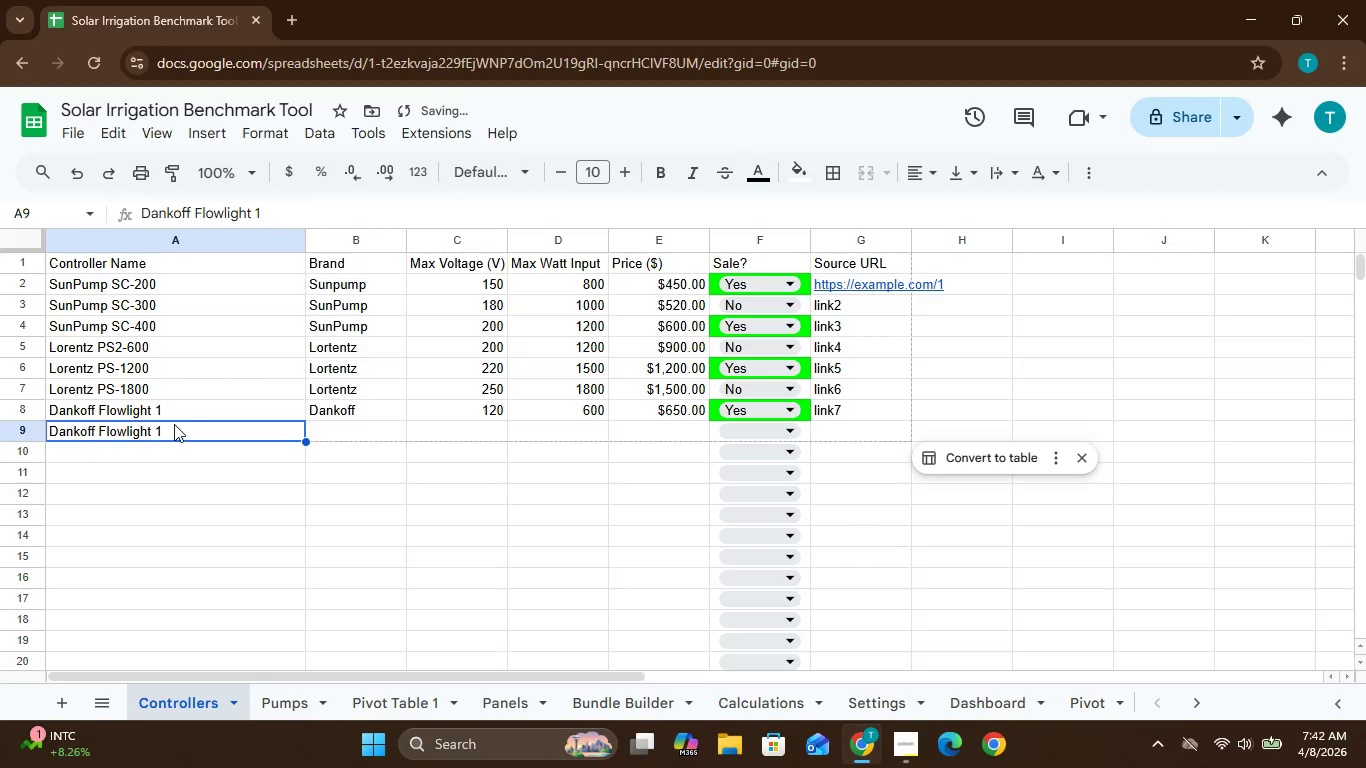 
left_click([174, 424])
 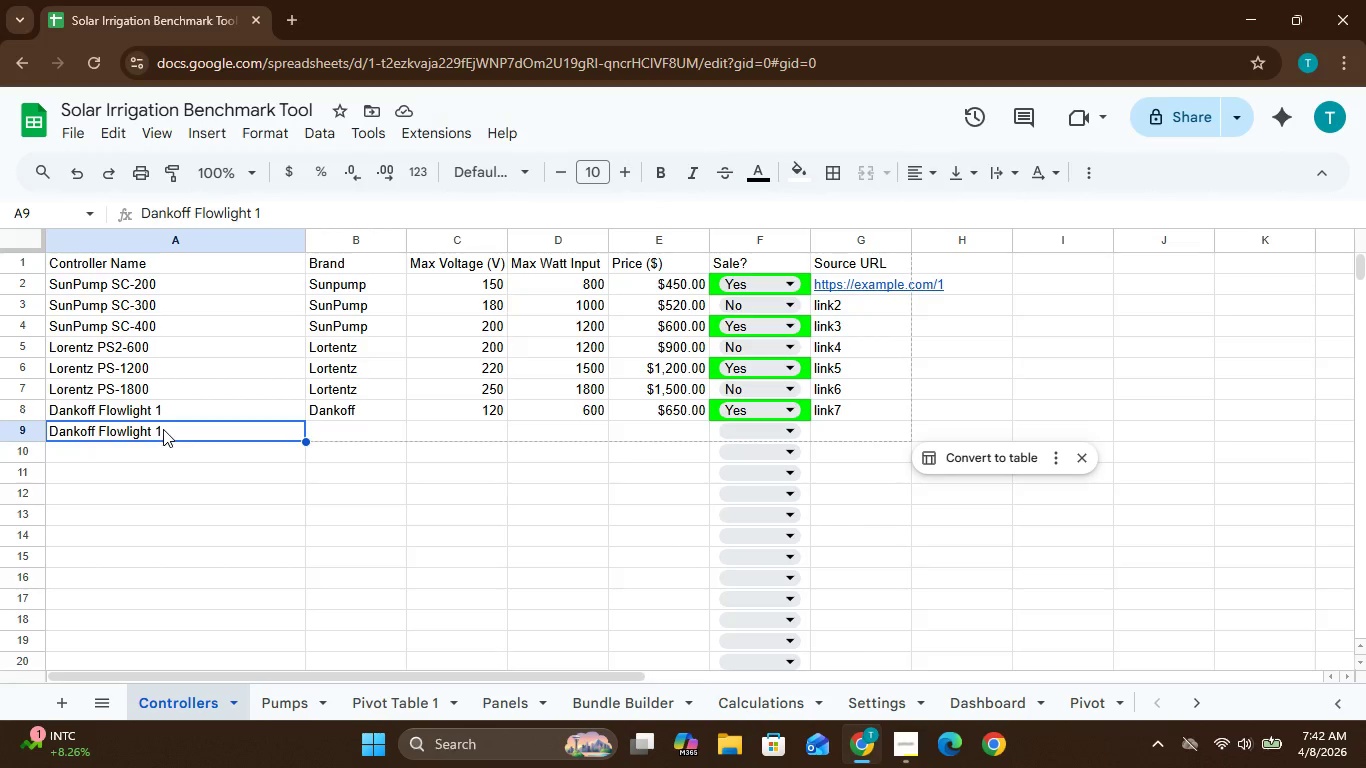 
left_click([158, 429])
 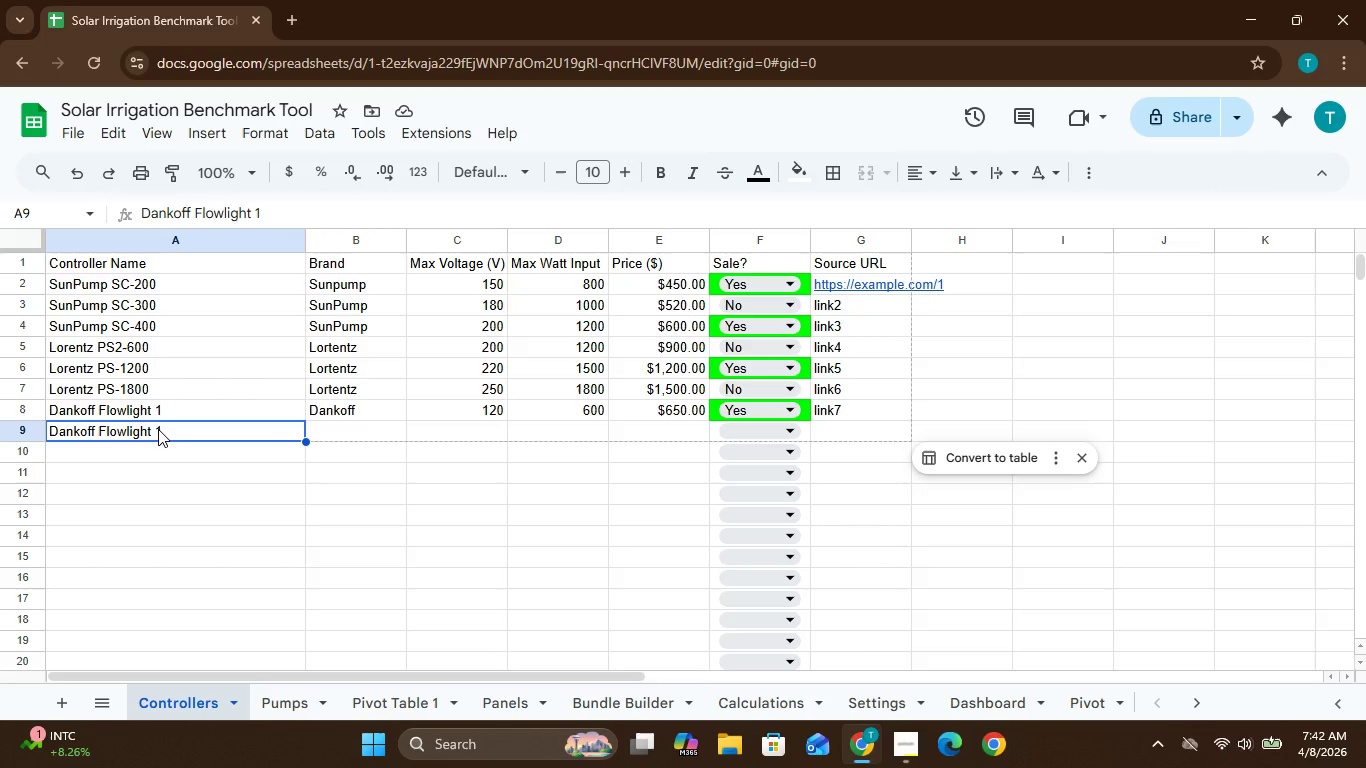 
double_click([158, 429])
 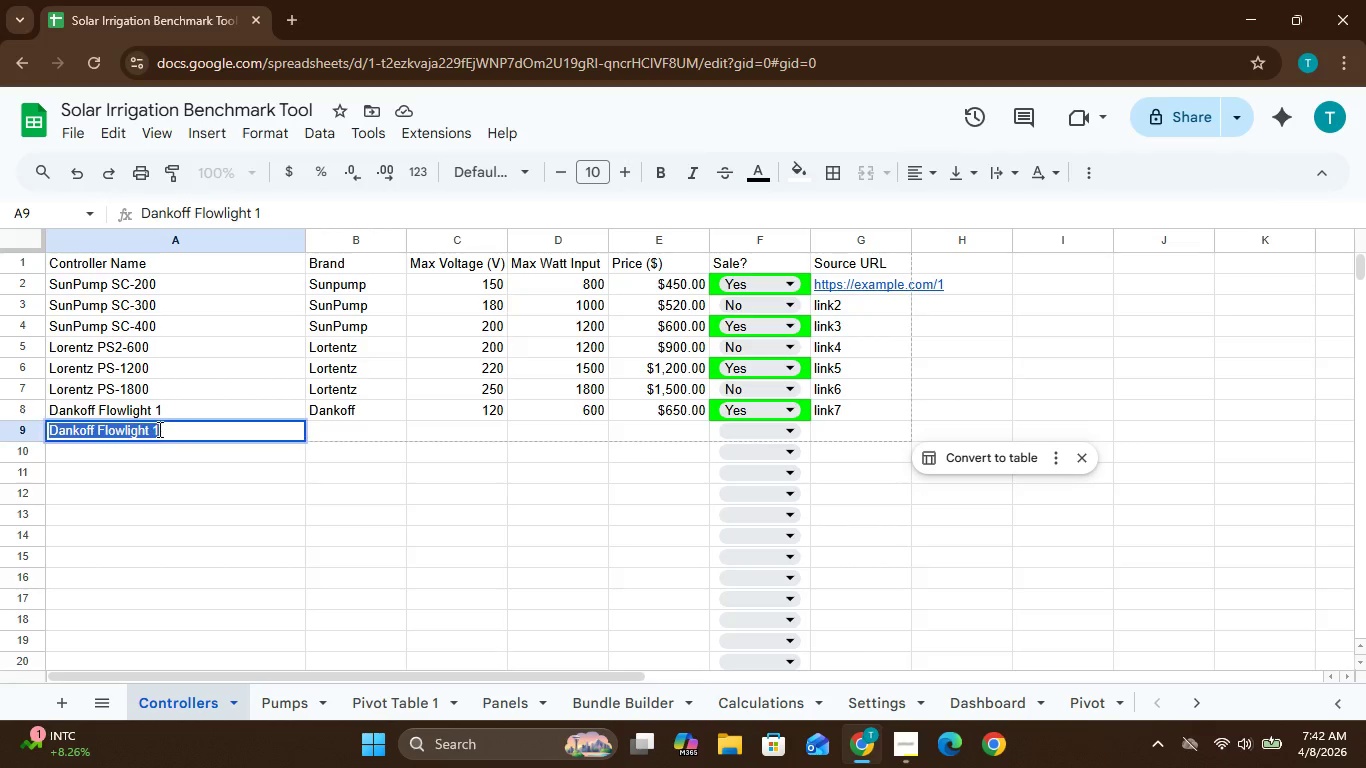 
triple_click([158, 429])
 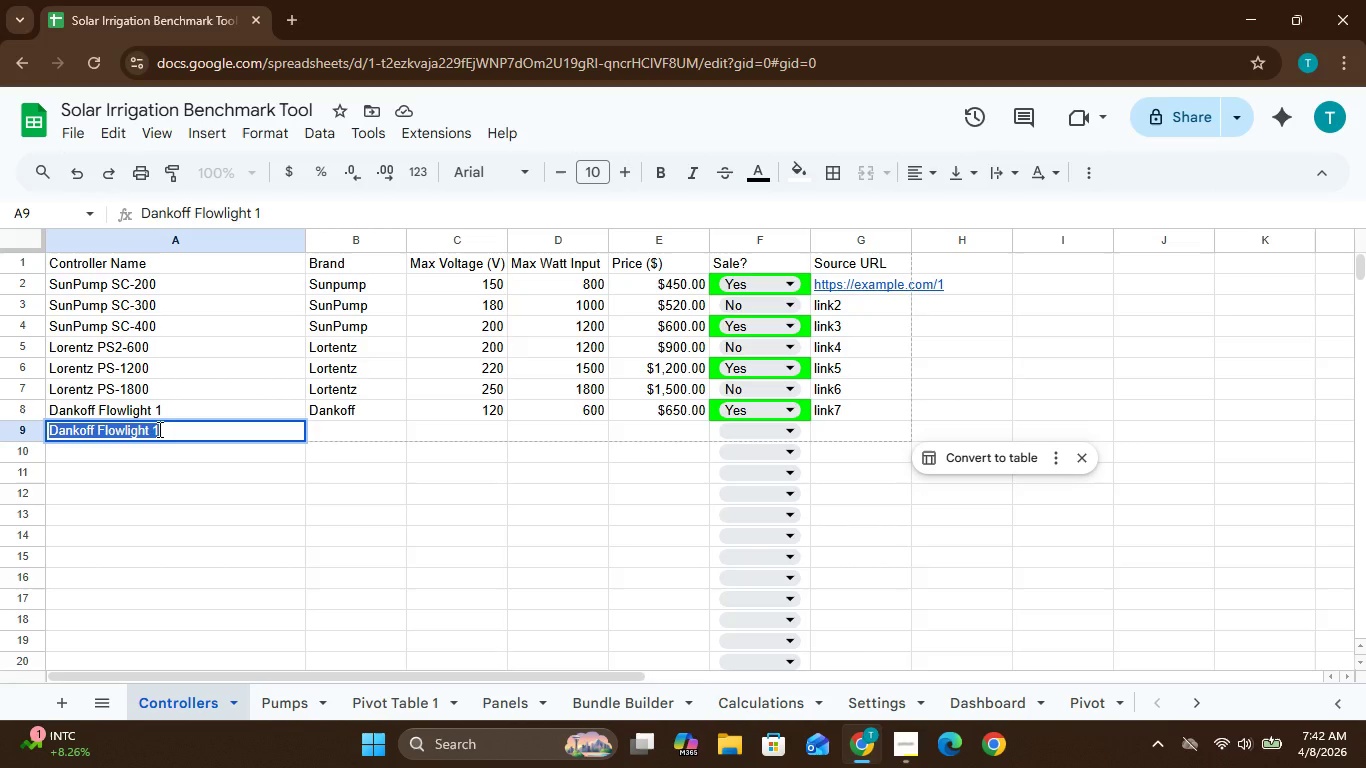 
left_click([158, 429])
 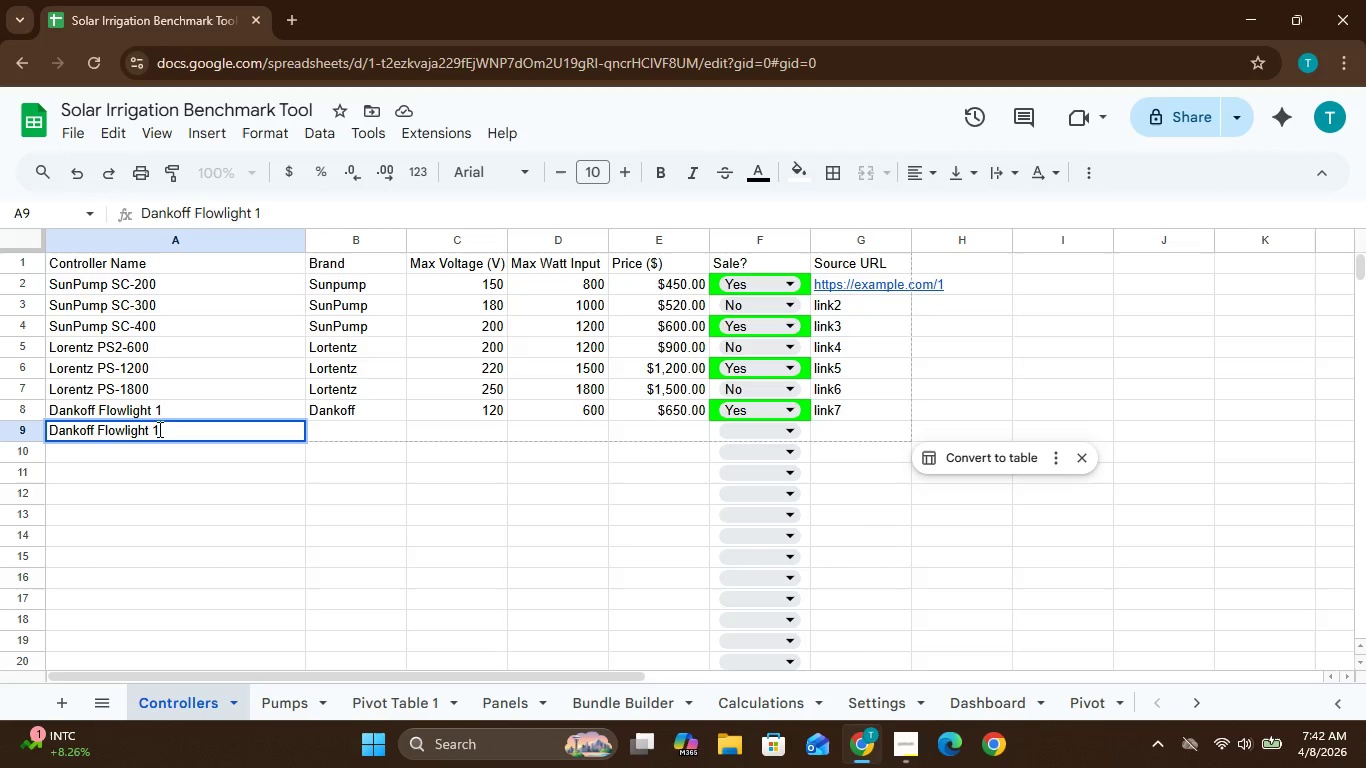 
key(Backspace)
 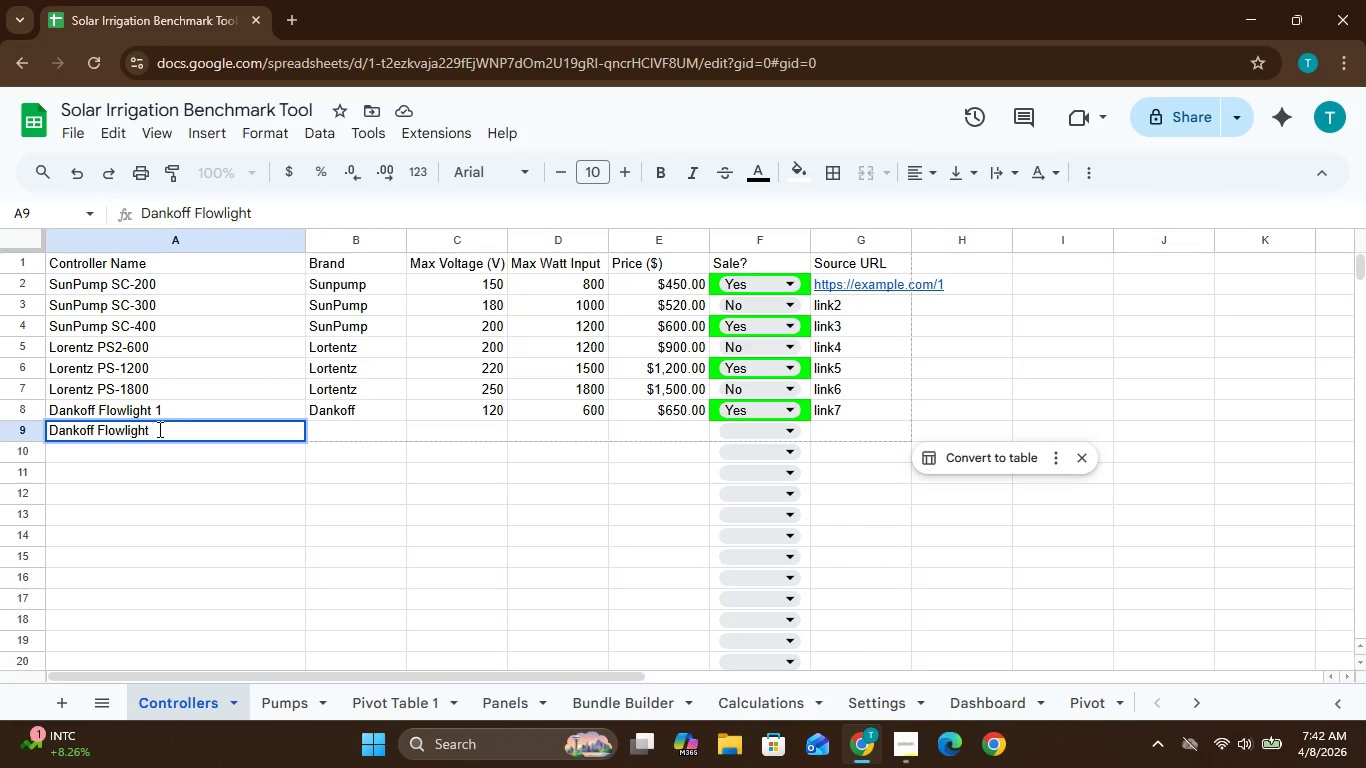 
key(2)
 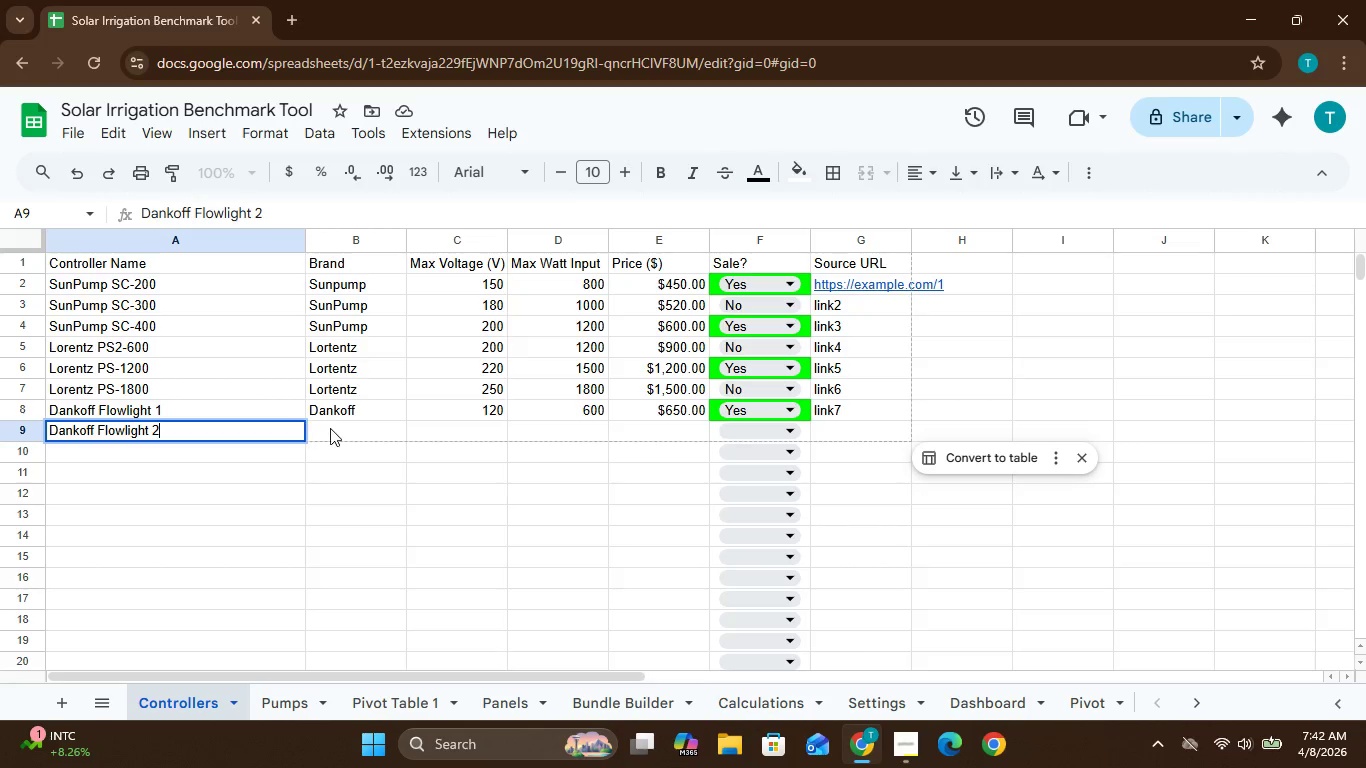 
left_click([335, 427])
 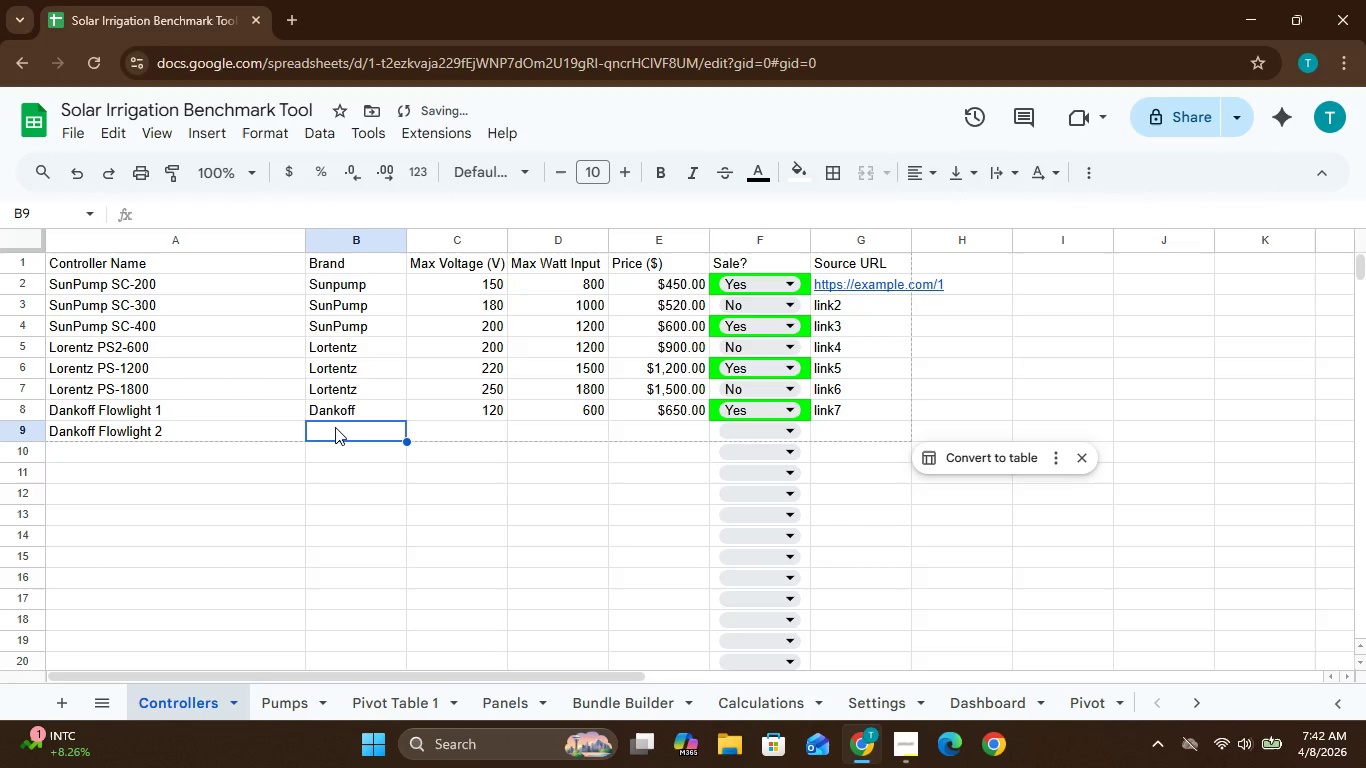 
key(Shift+D)
 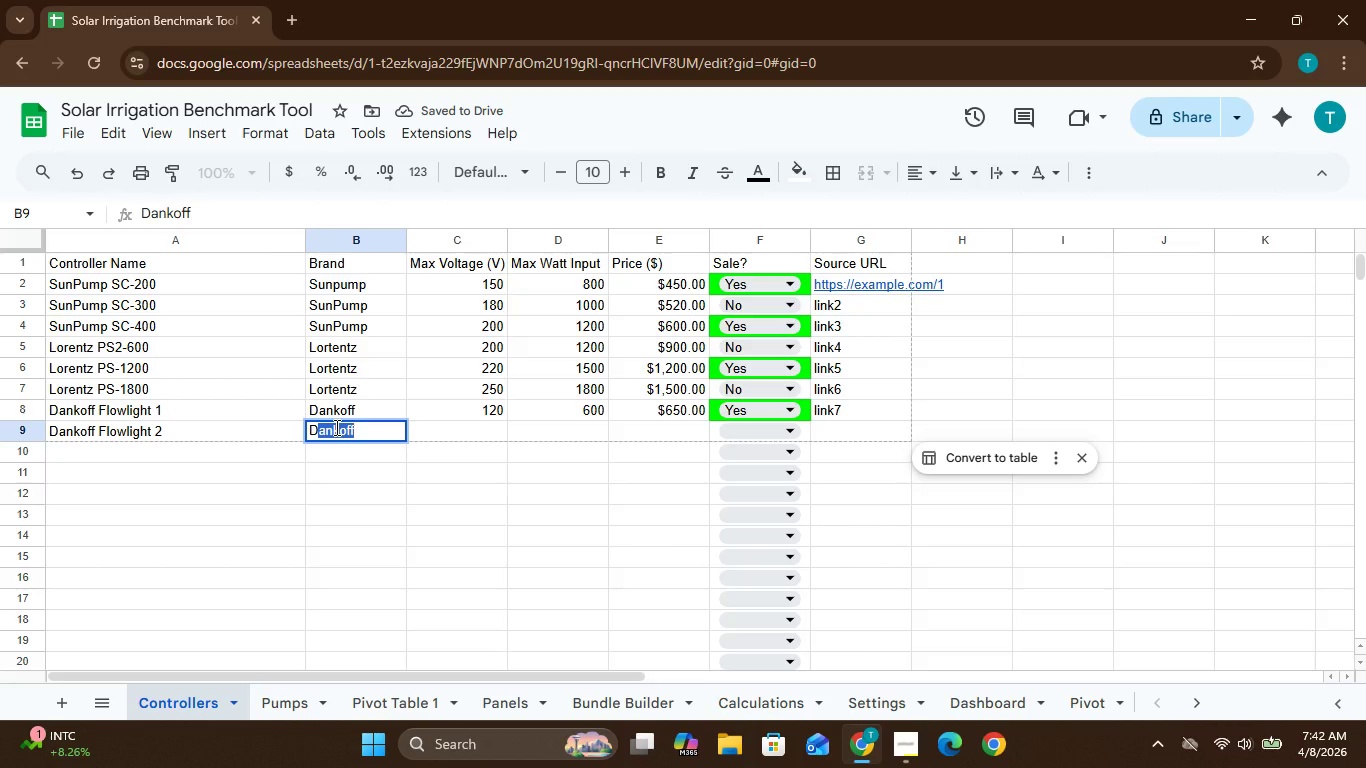 
key(Enter)
 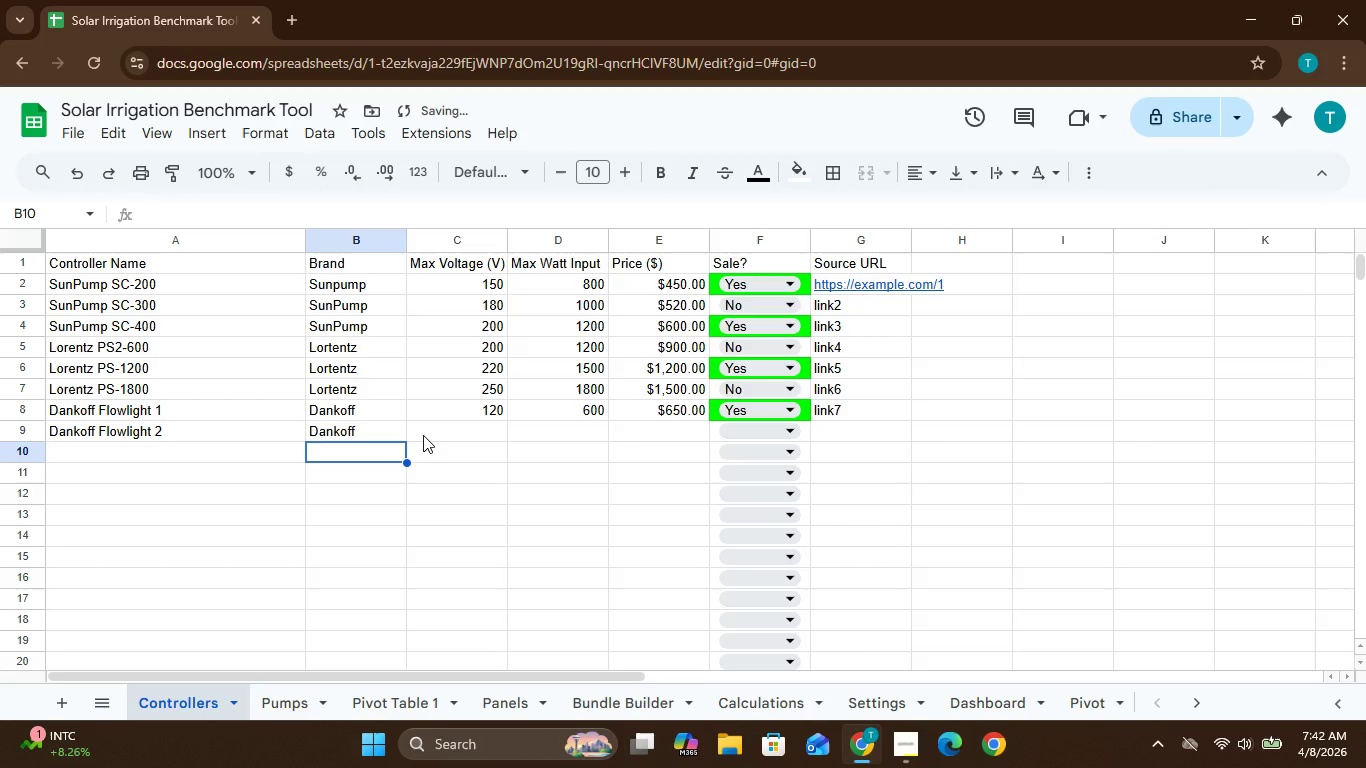 
left_click([423, 435])
 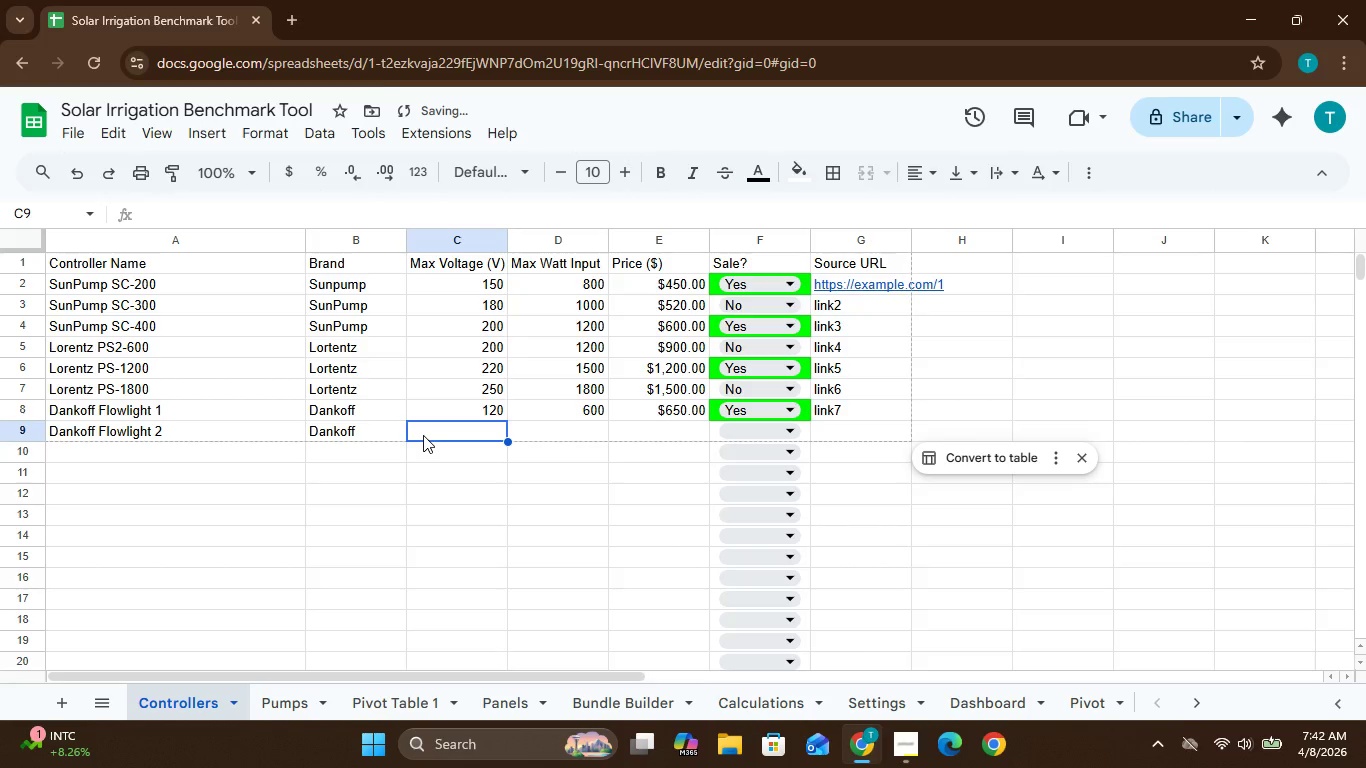 
type(130)
 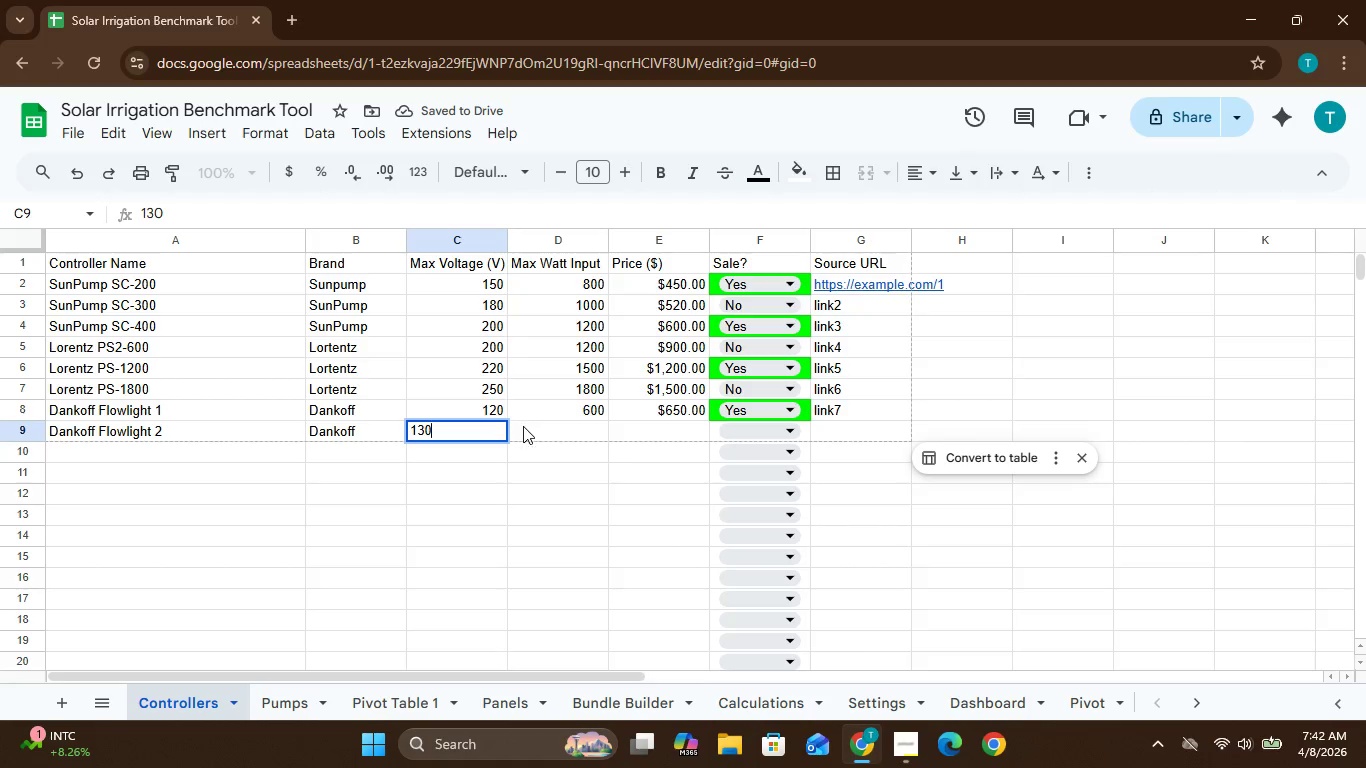 
left_click([523, 429])
 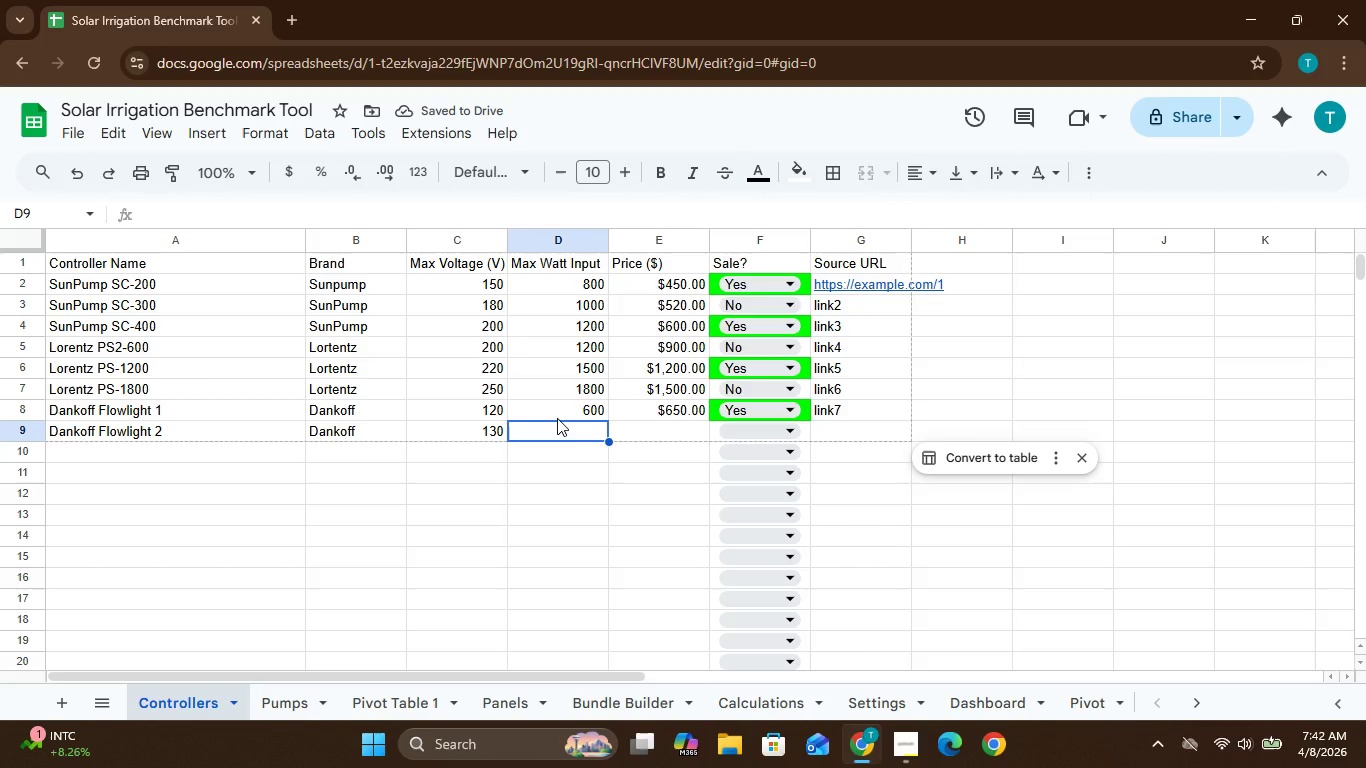 
wait(6.53)
 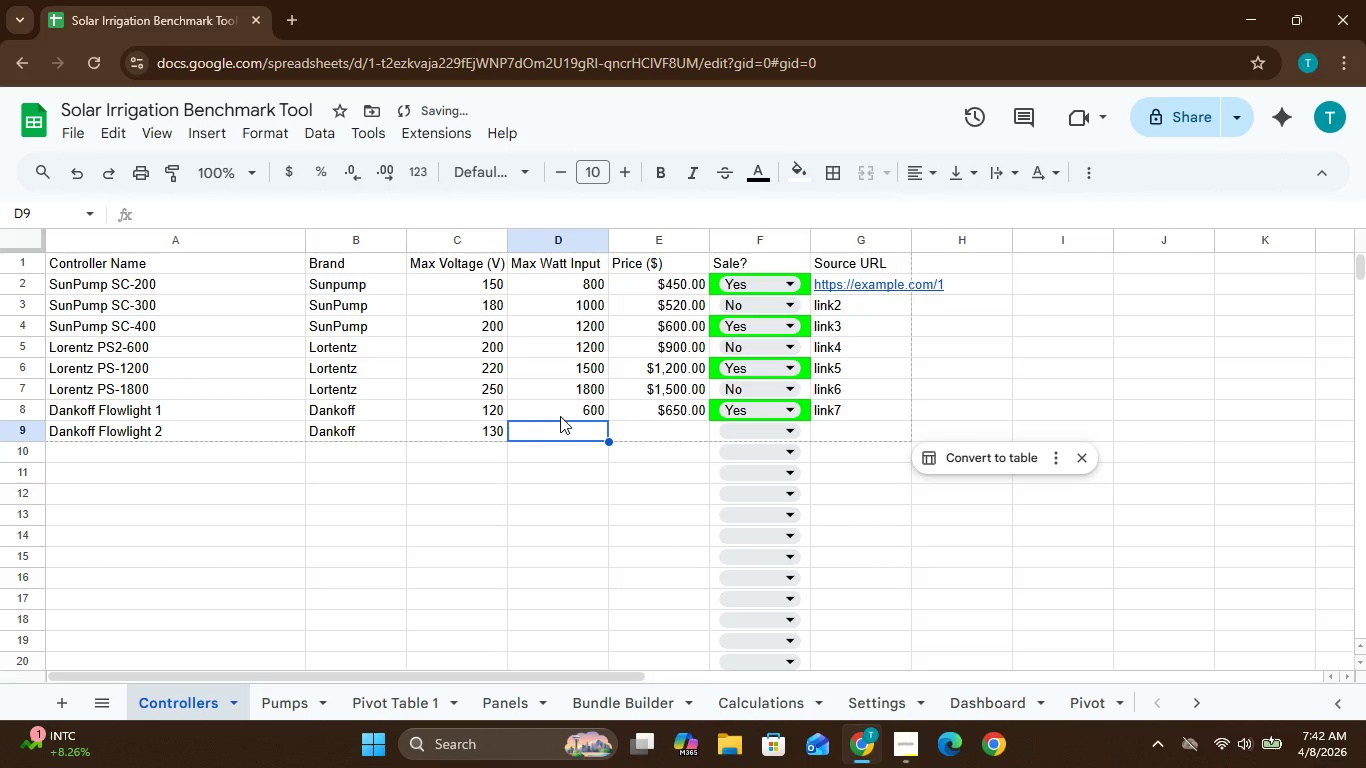 
type(700)
 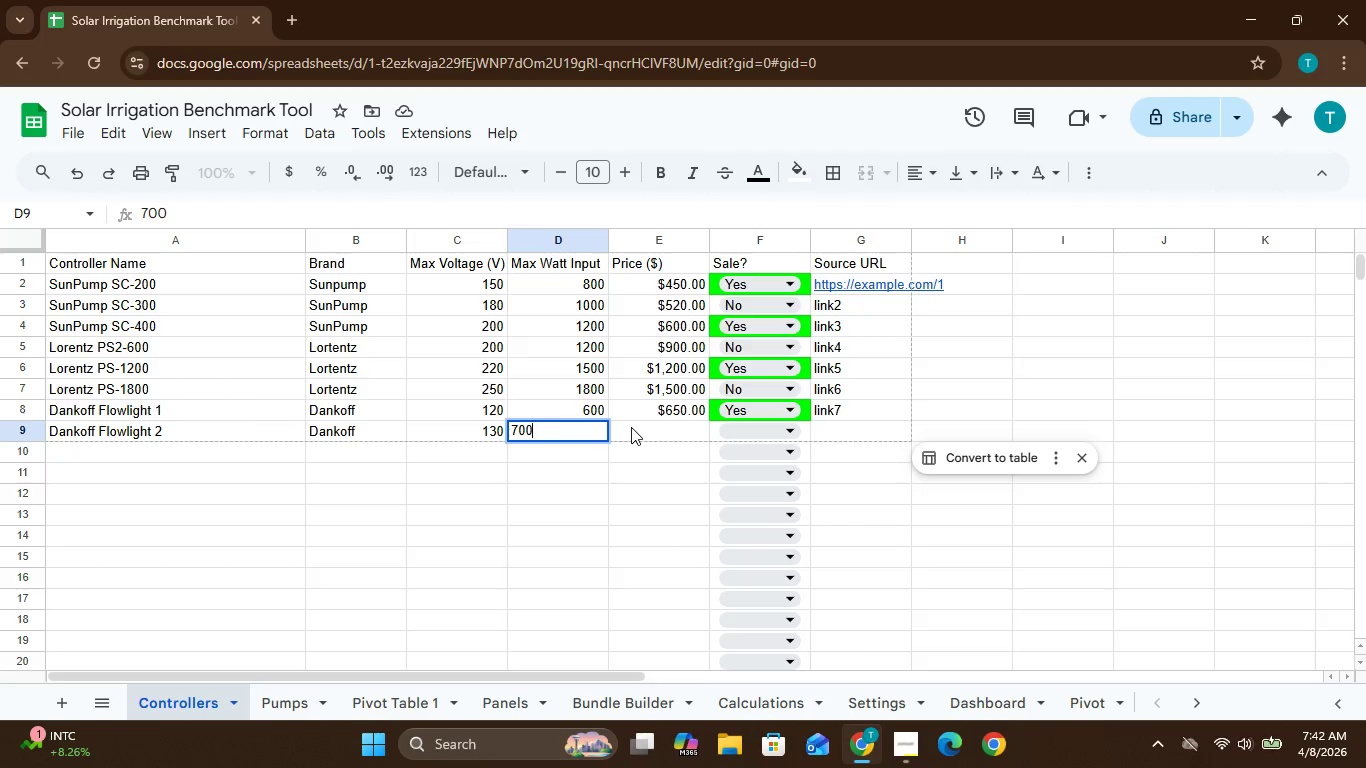 
wait(5.67)
 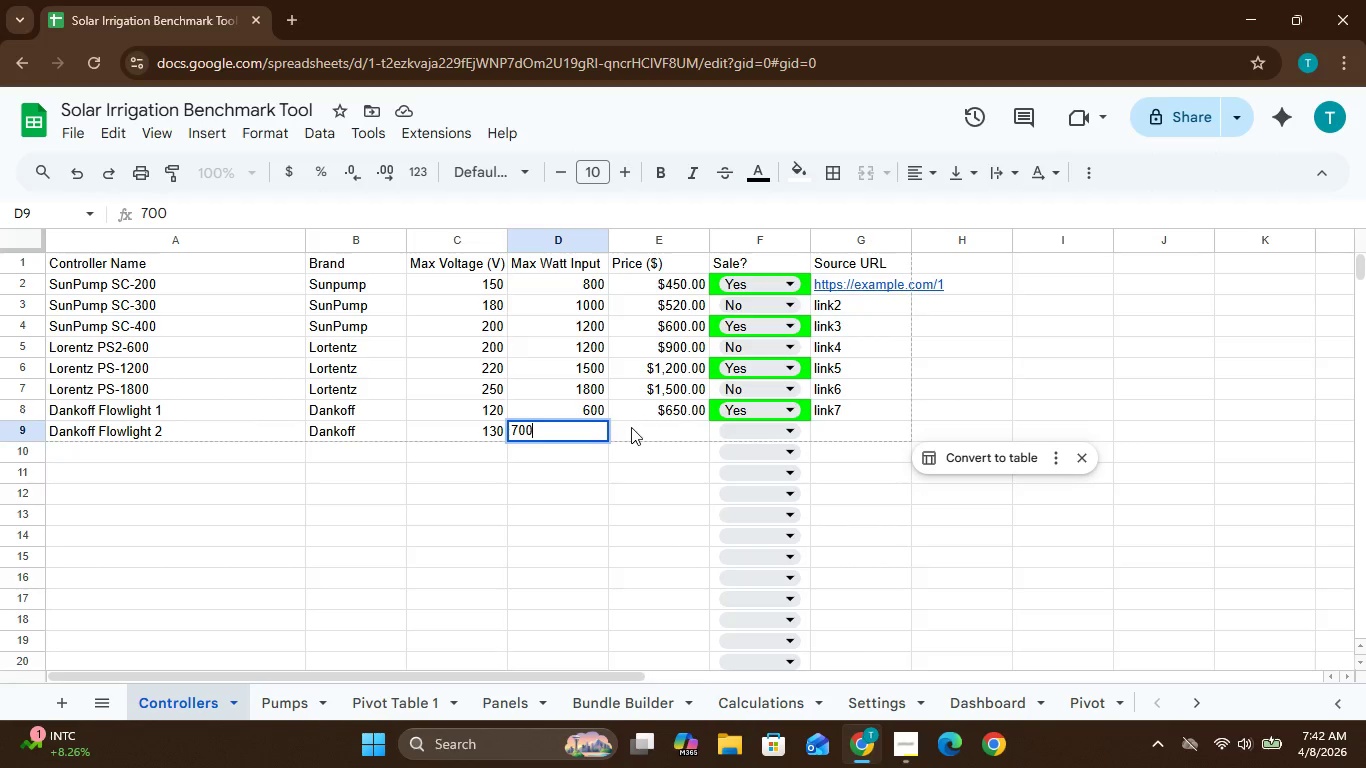 
type(700)
key(Backspace)
key(Backspace)
key(Backspace)
 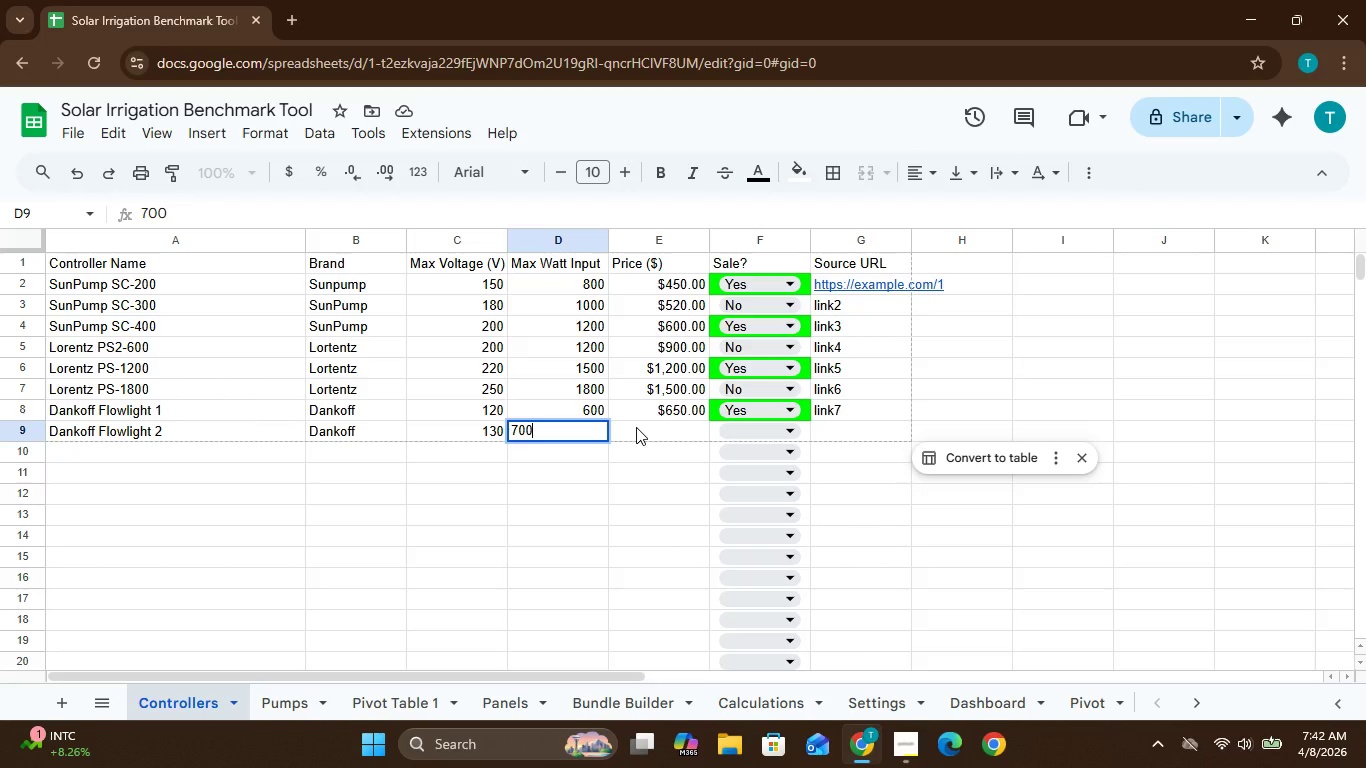 
left_click([636, 427])
 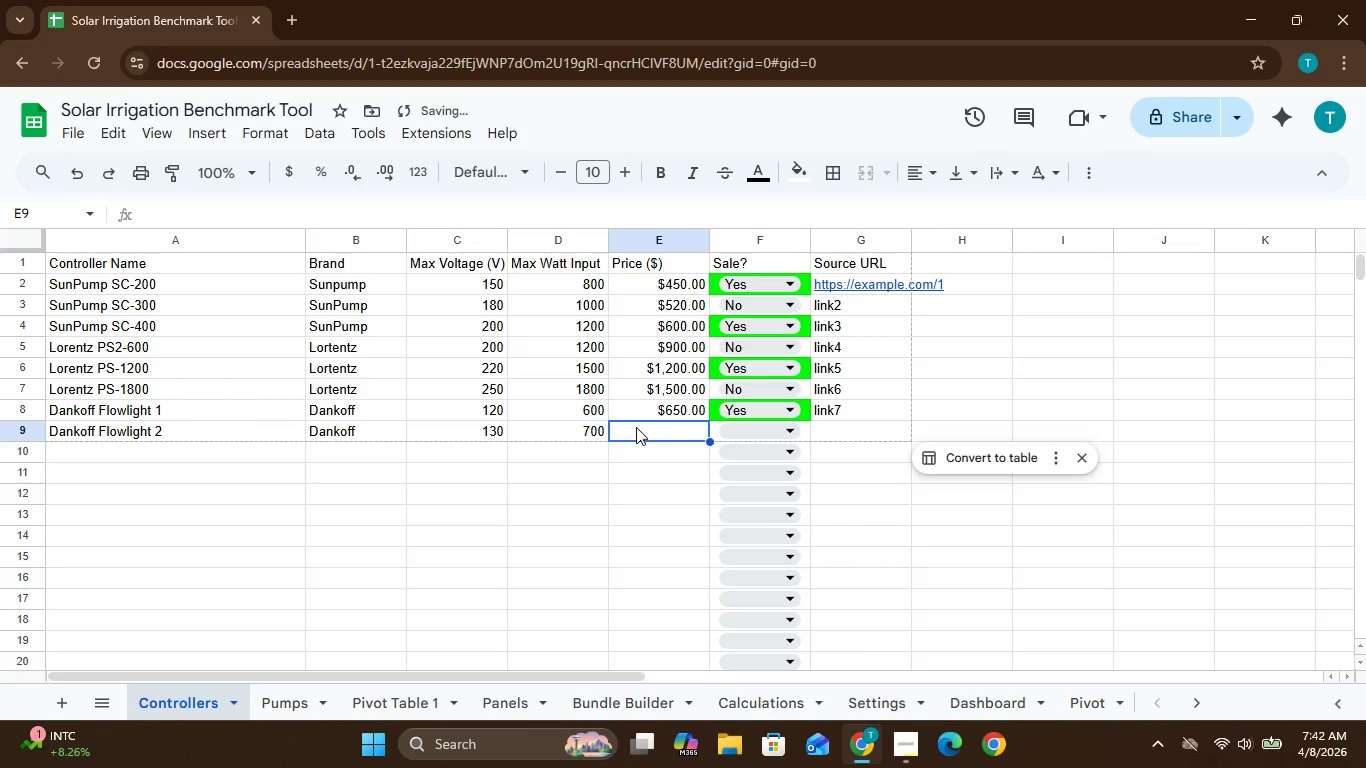 
type(700)
 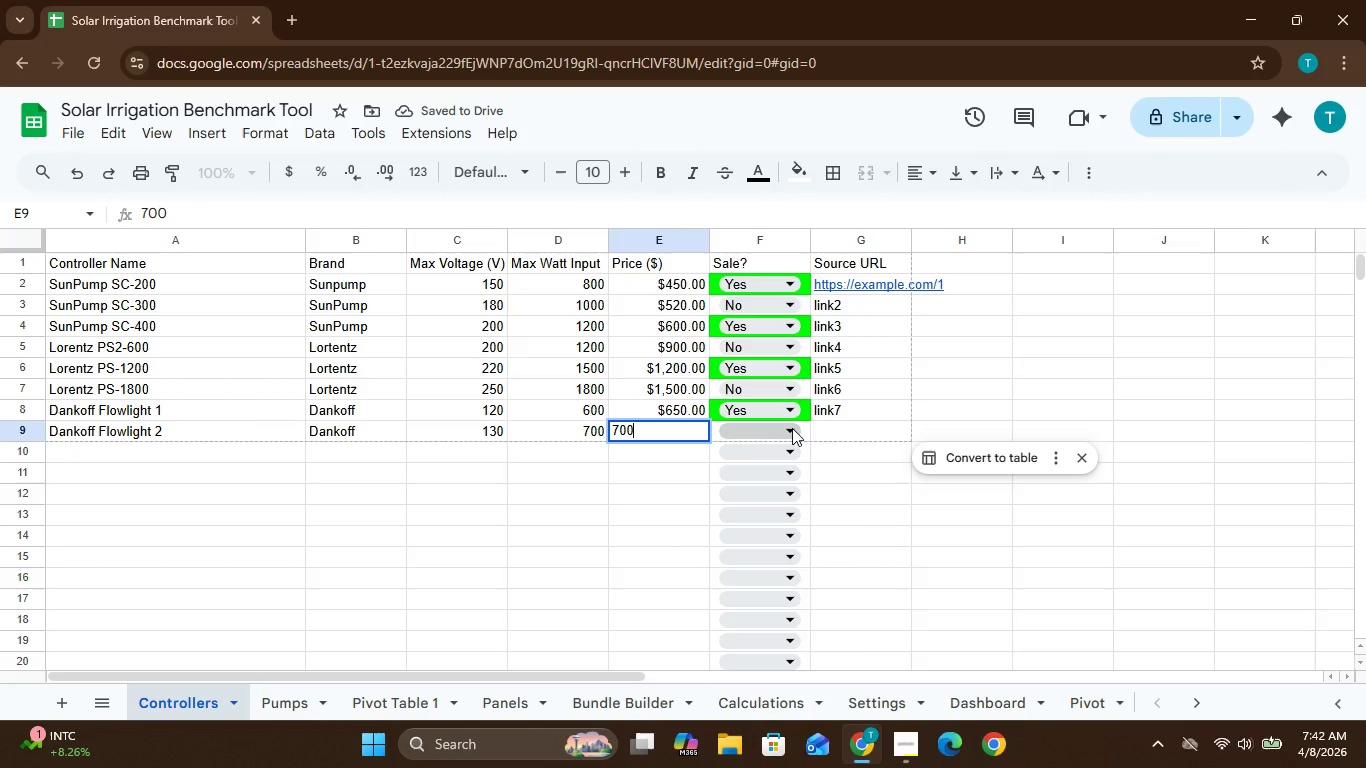 
left_click([797, 428])
 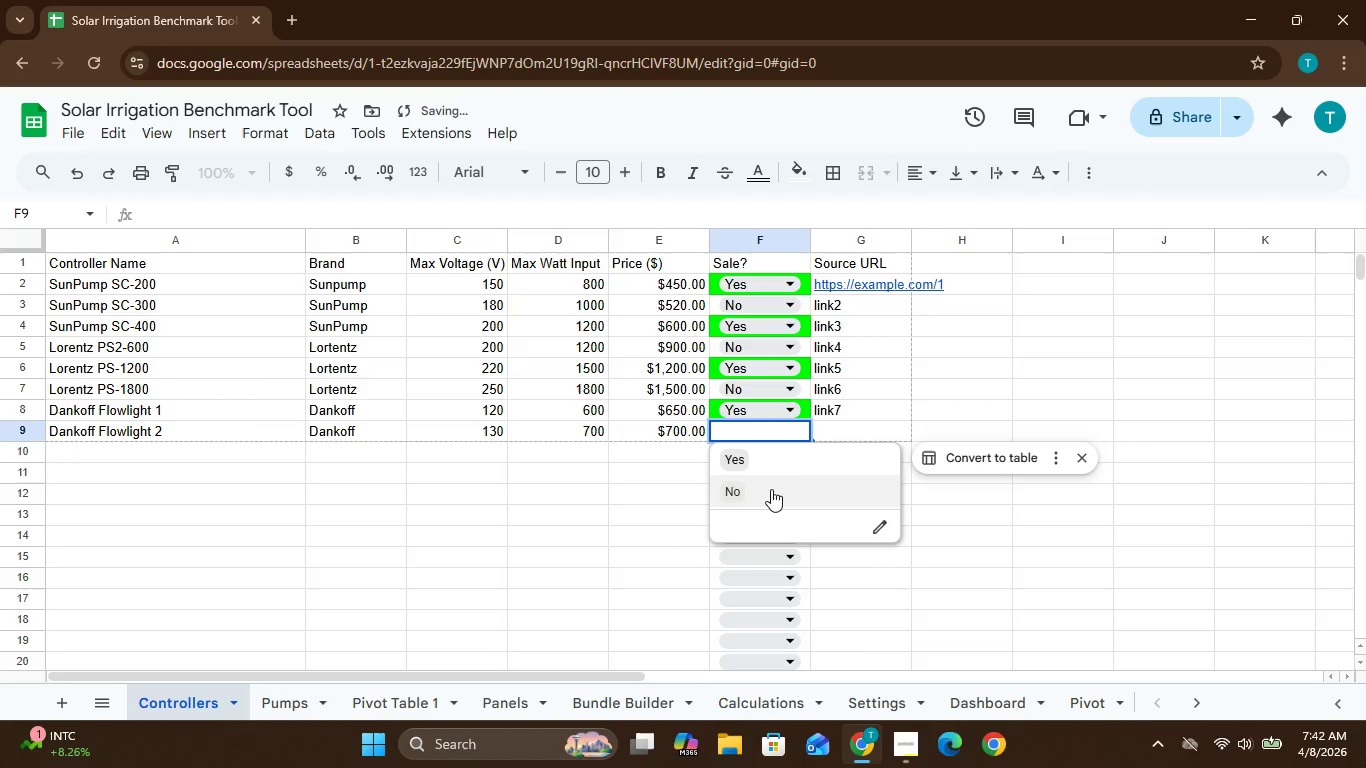 
left_click([767, 491])
 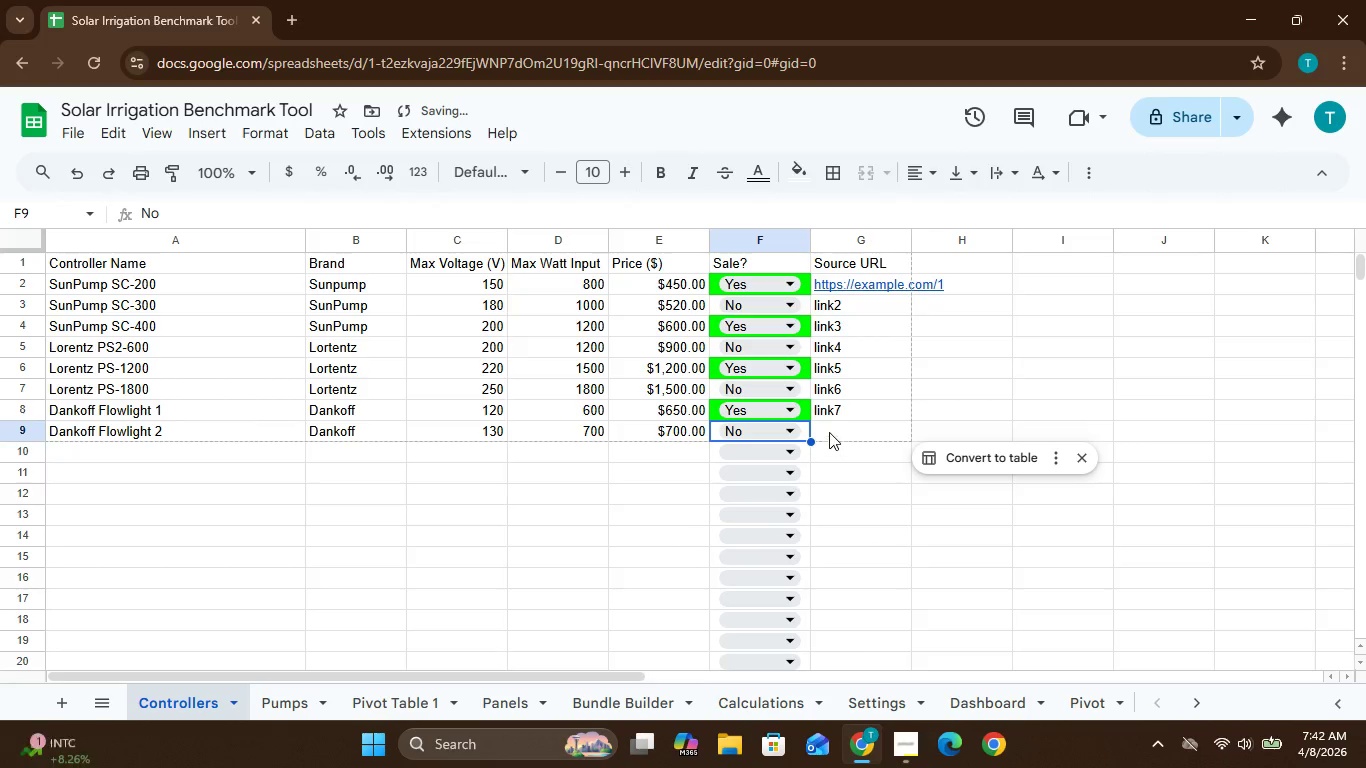 
left_click([825, 425])
 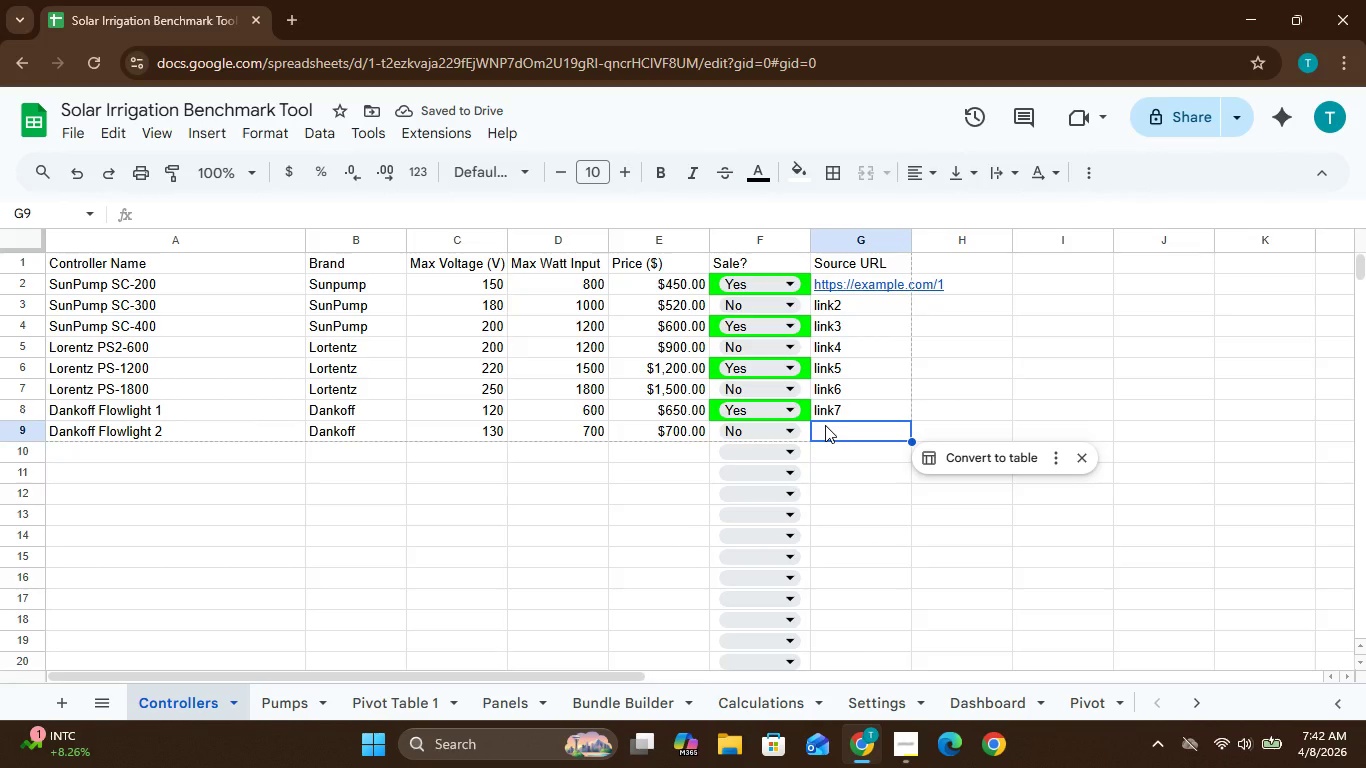 
type(link8)
 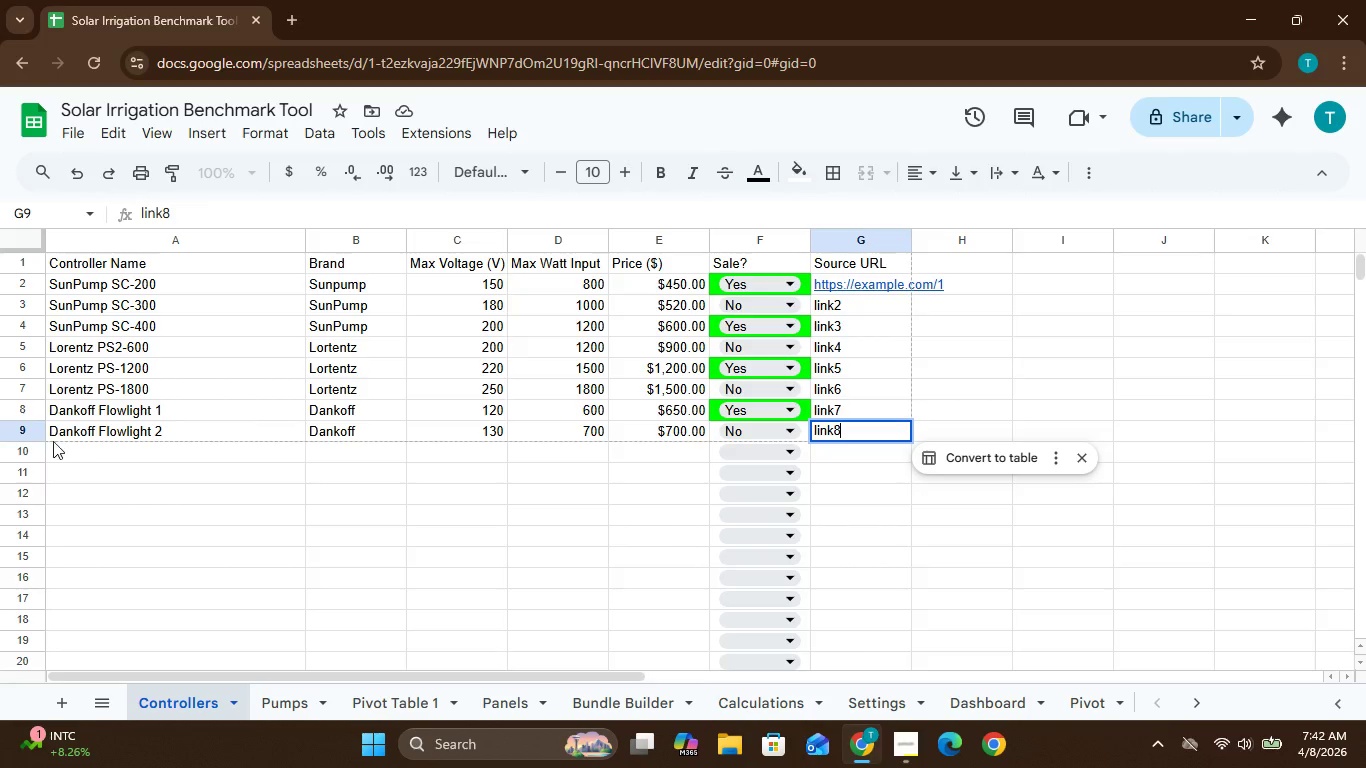 
left_click([53, 450])
 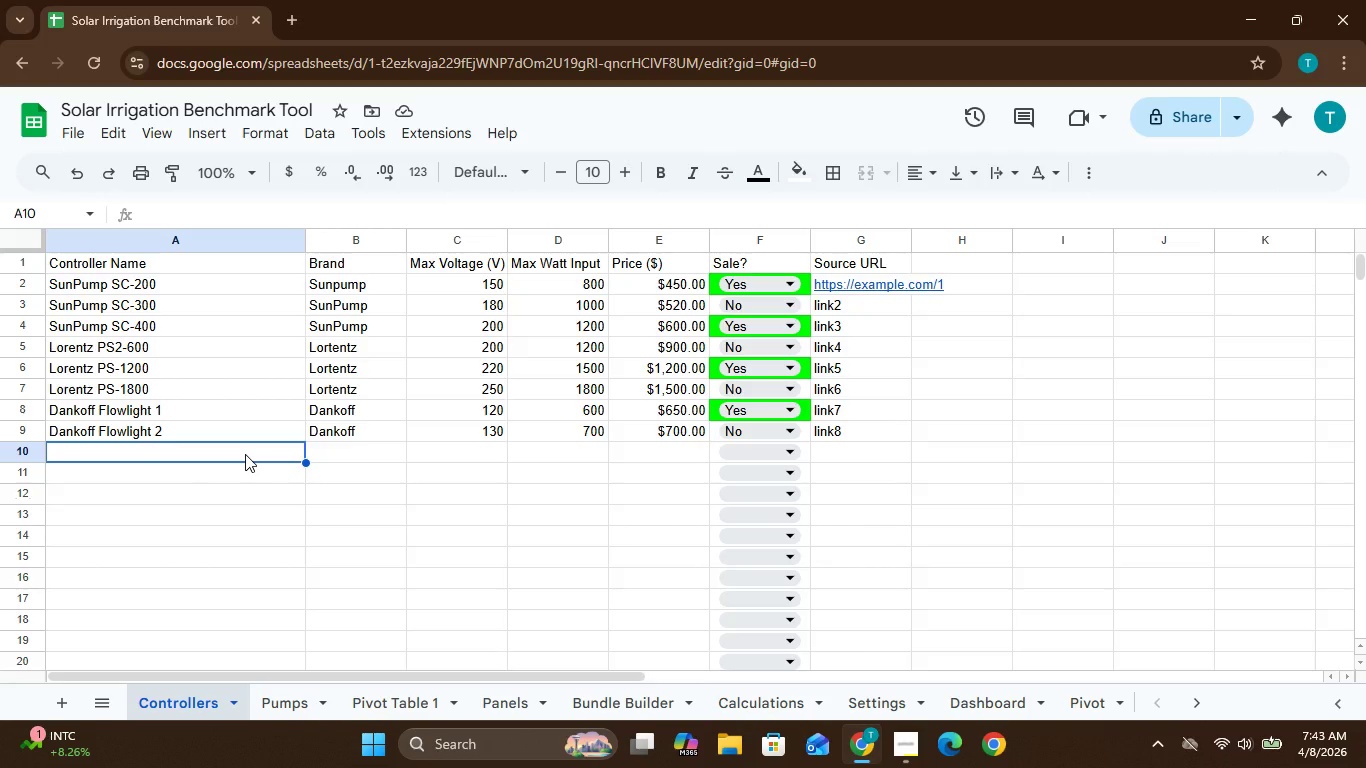 
wait(50.69)
 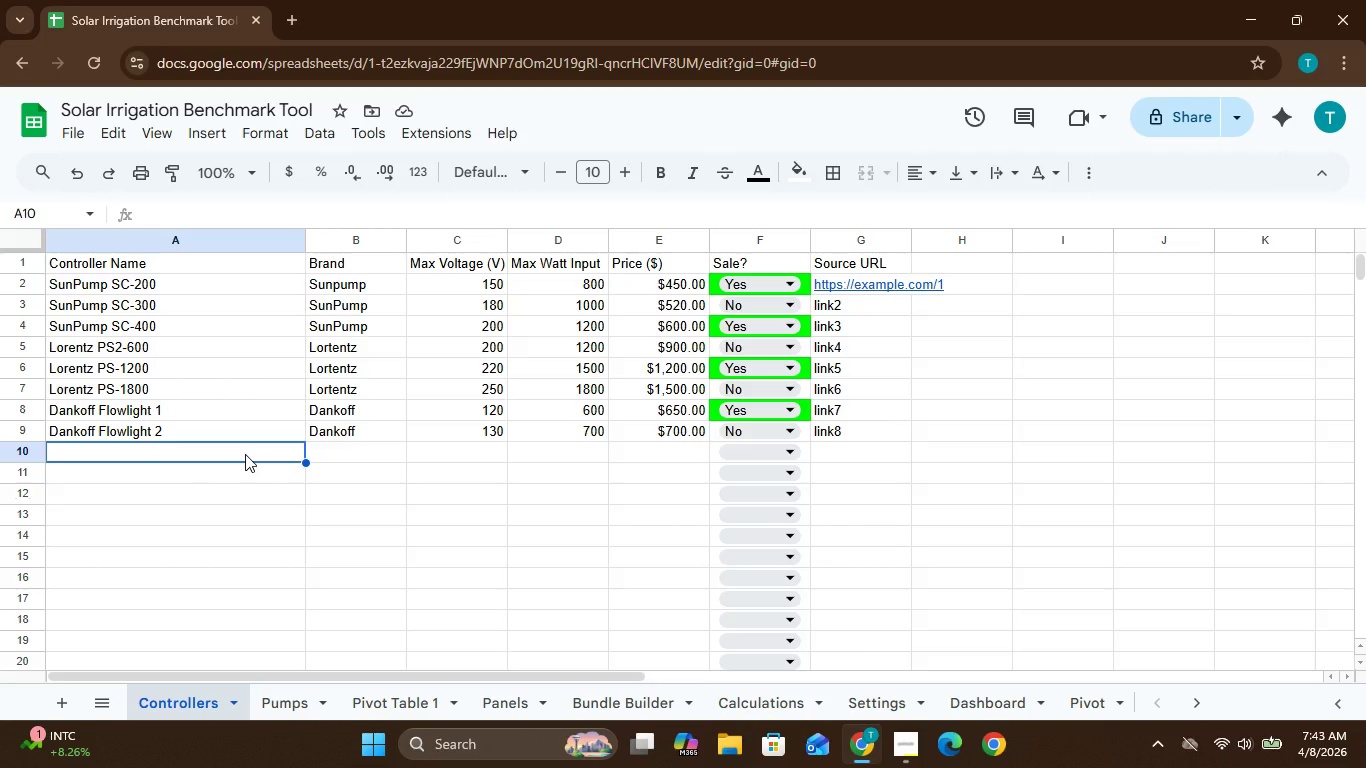 
type(d)
key(Backspace)
type(Dankoff Flowlight3)
key(Backspace)
type(3)
key(Backspace)
type( 3)
 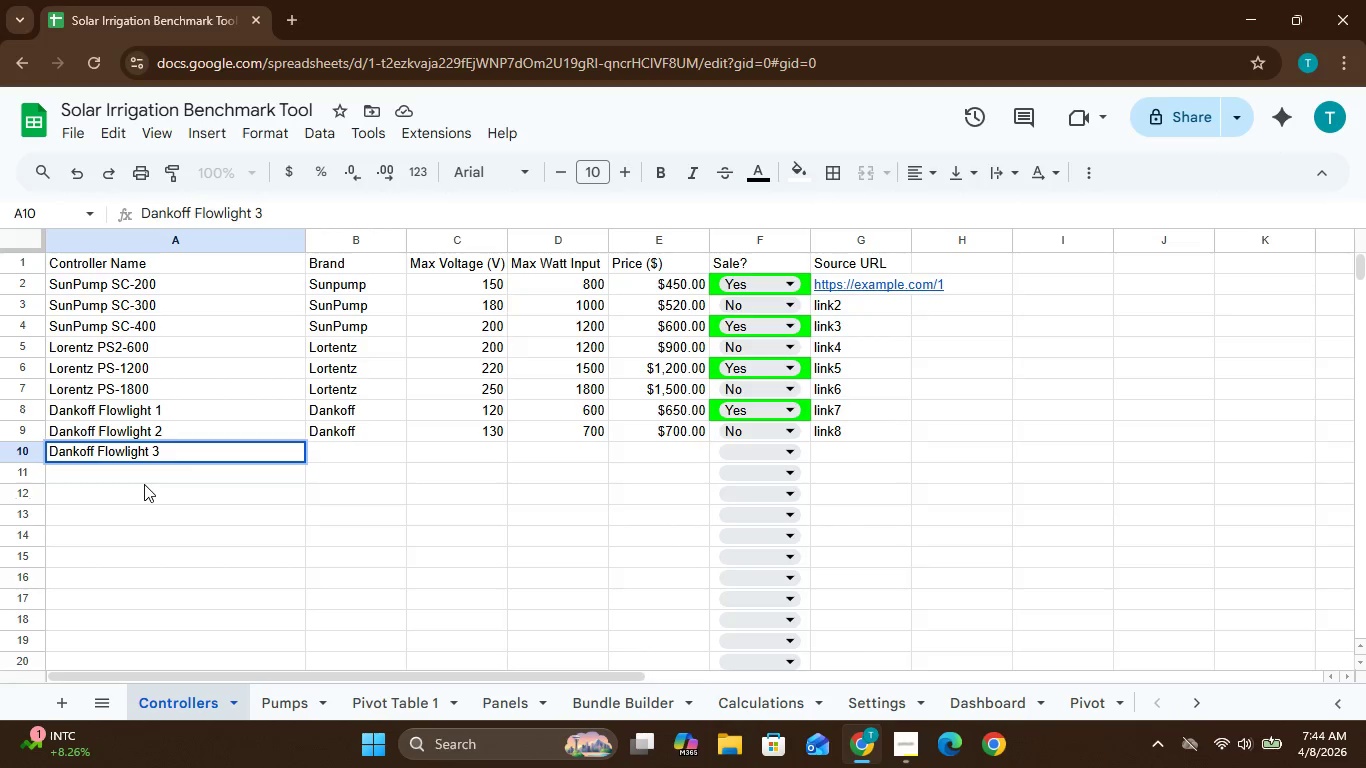 
left_click([331, 449])
 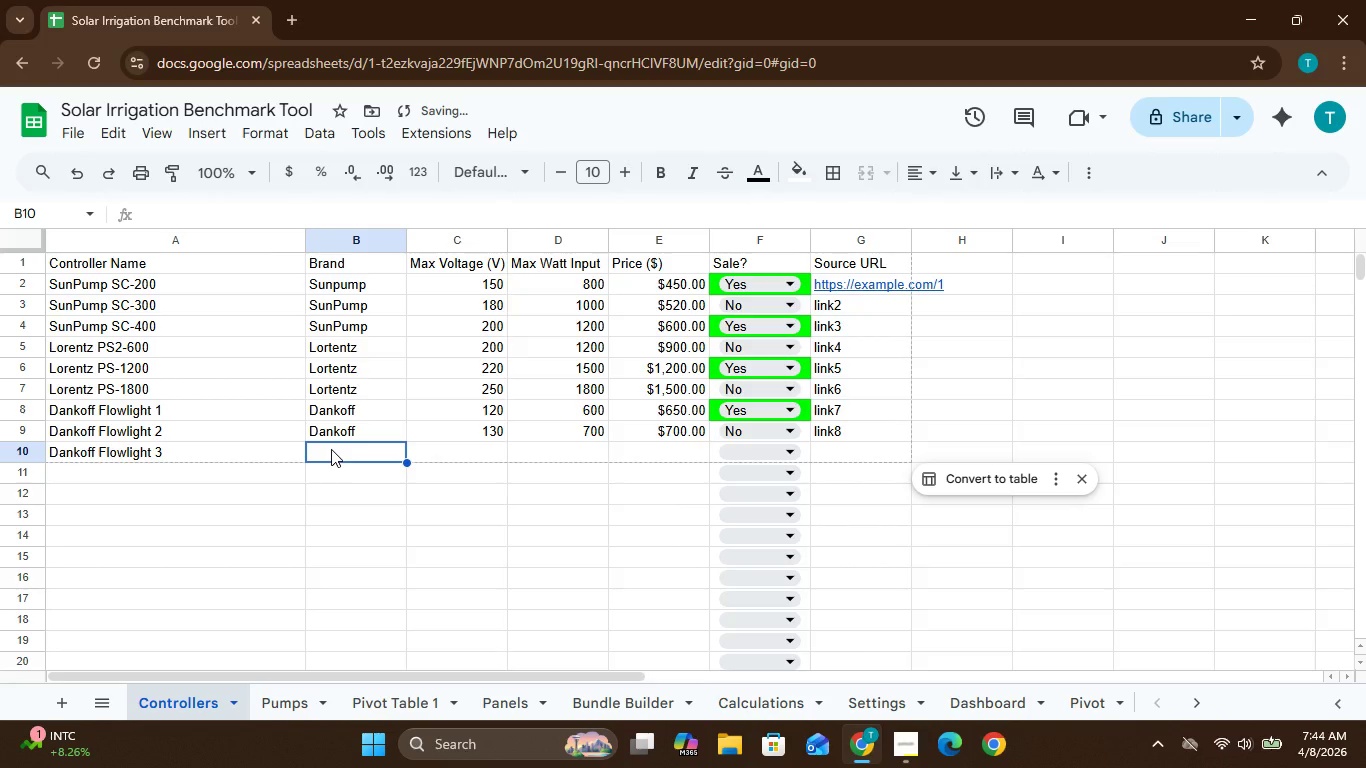 
type(Damk)
key(Backspace)
key(Backspace)
key(Backspace)
type(a)
 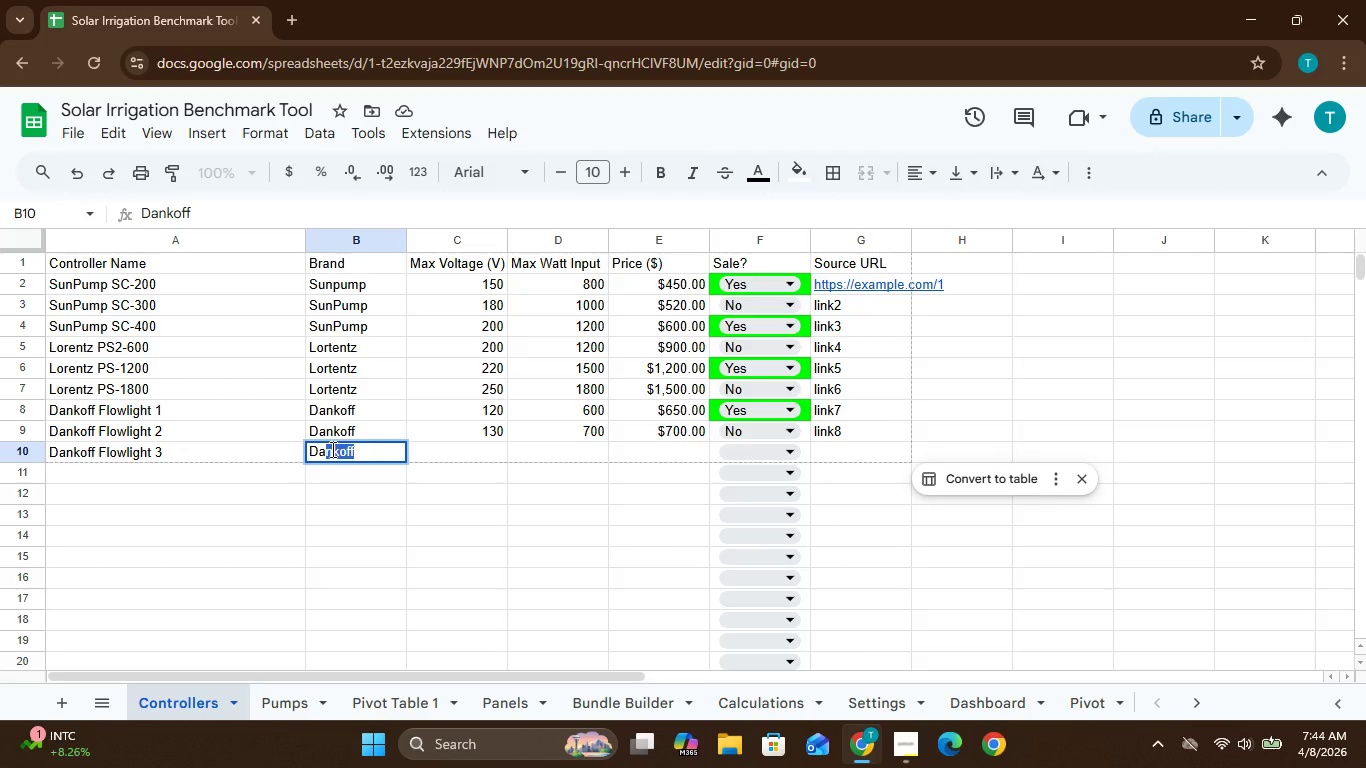 
key(Enter)
 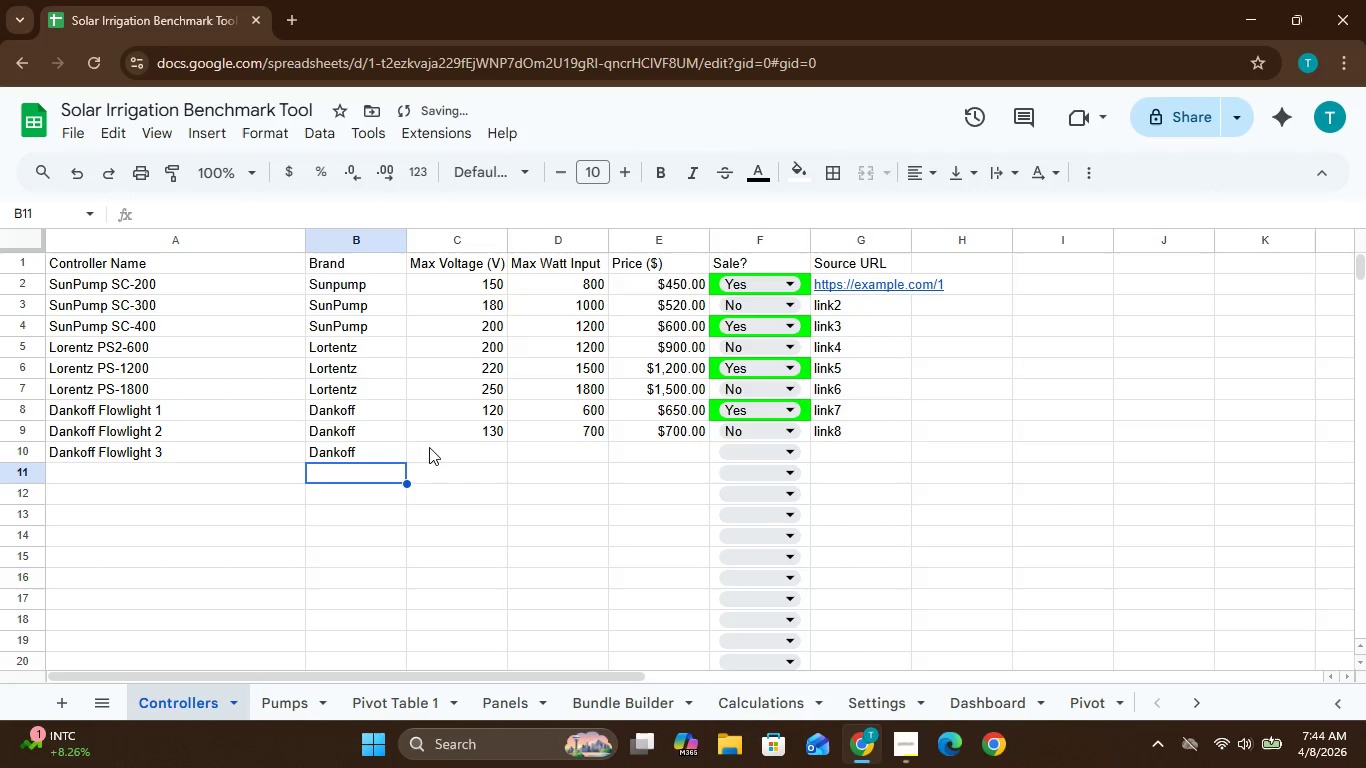 
left_click([432, 447])
 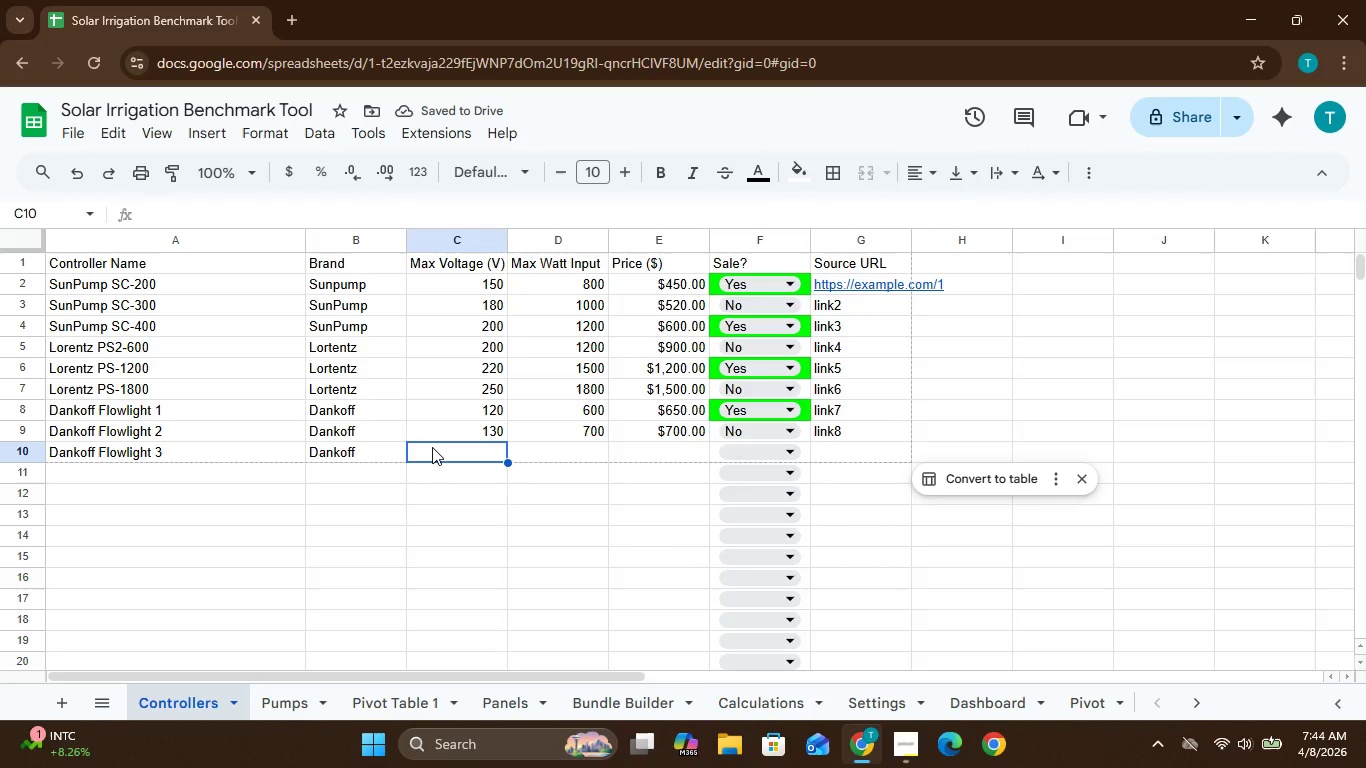 
type(140)
 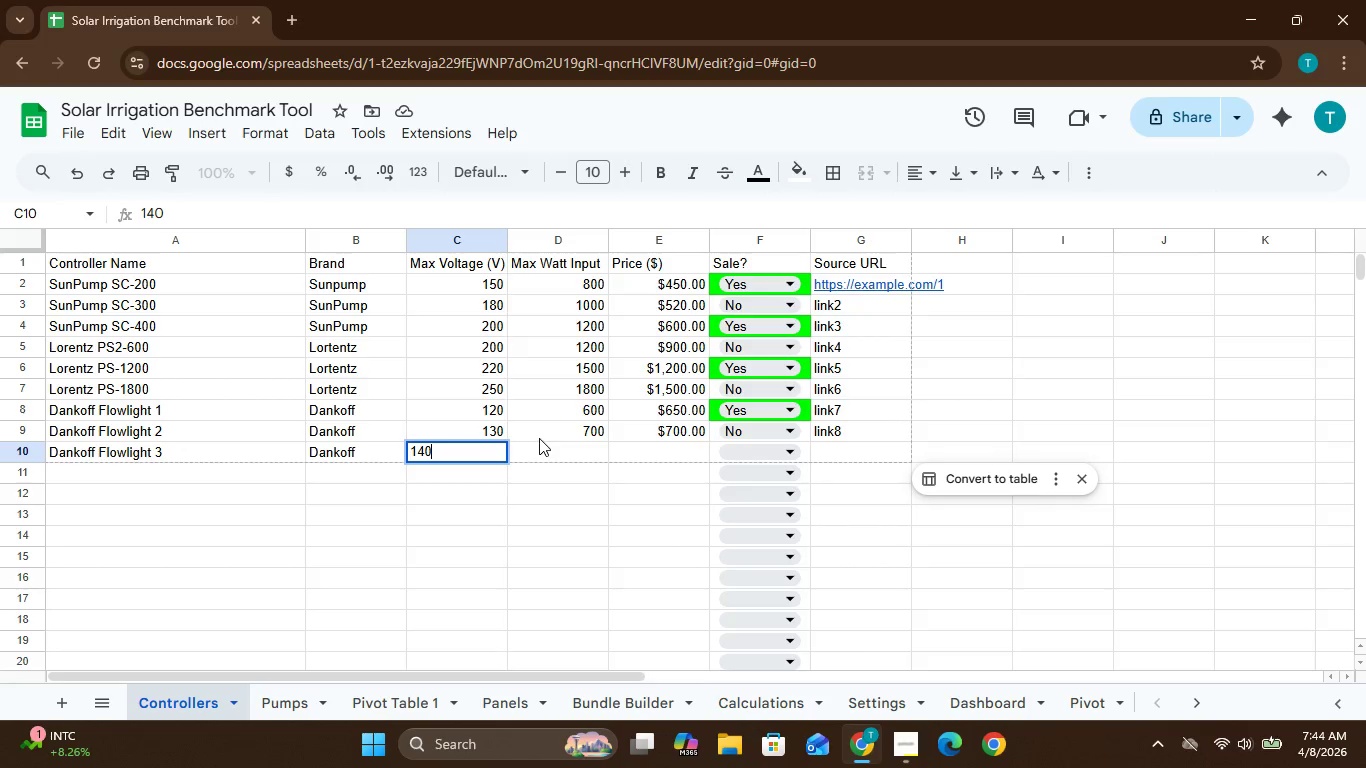 
left_click([539, 438])
 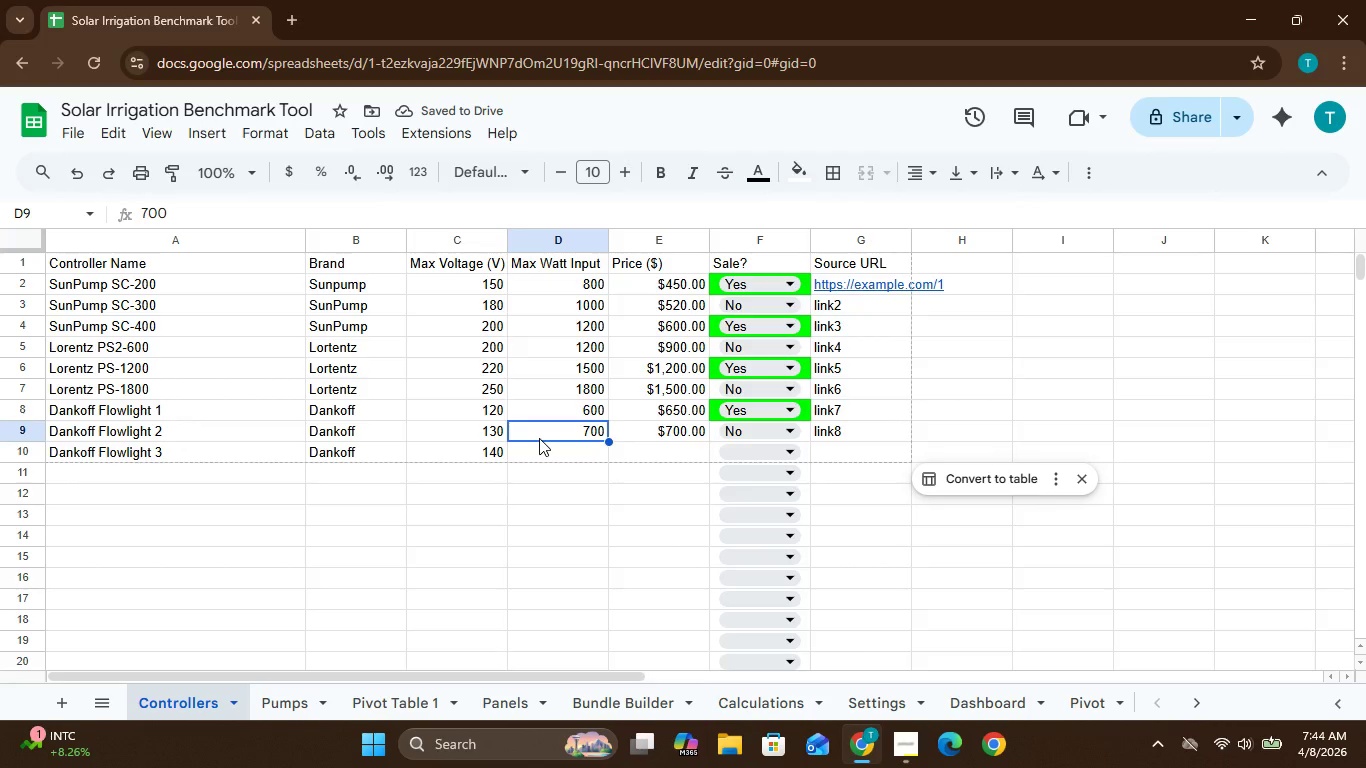 
type(750)
 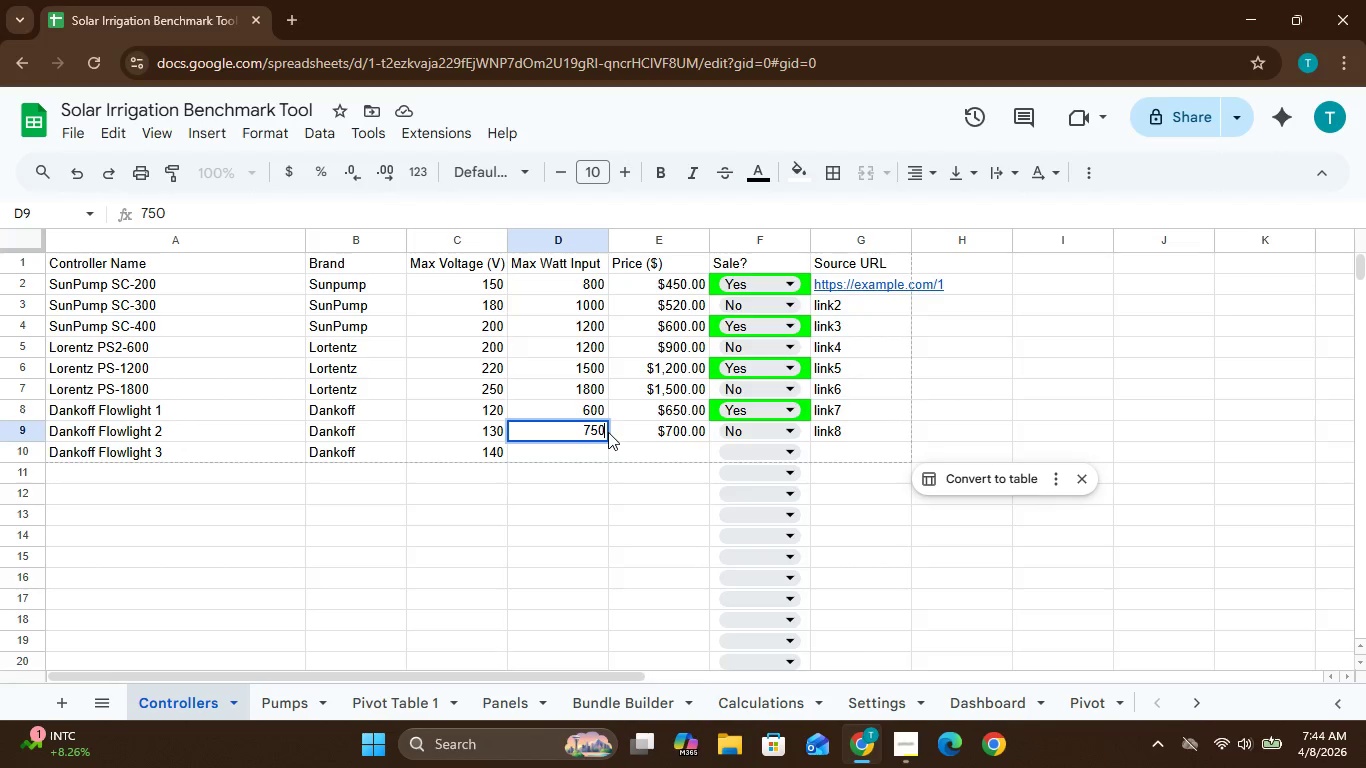 
key(Backspace)
 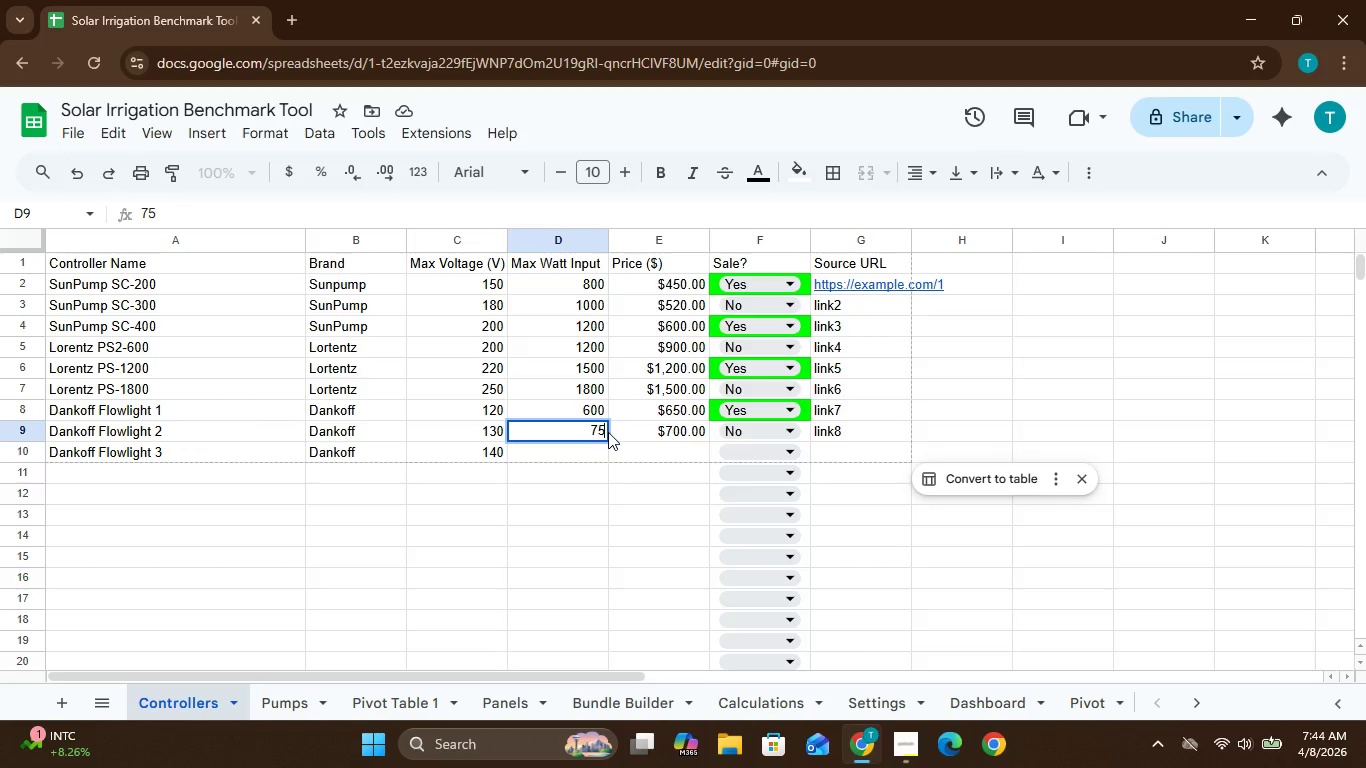 
key(Backspace)
type(00)
 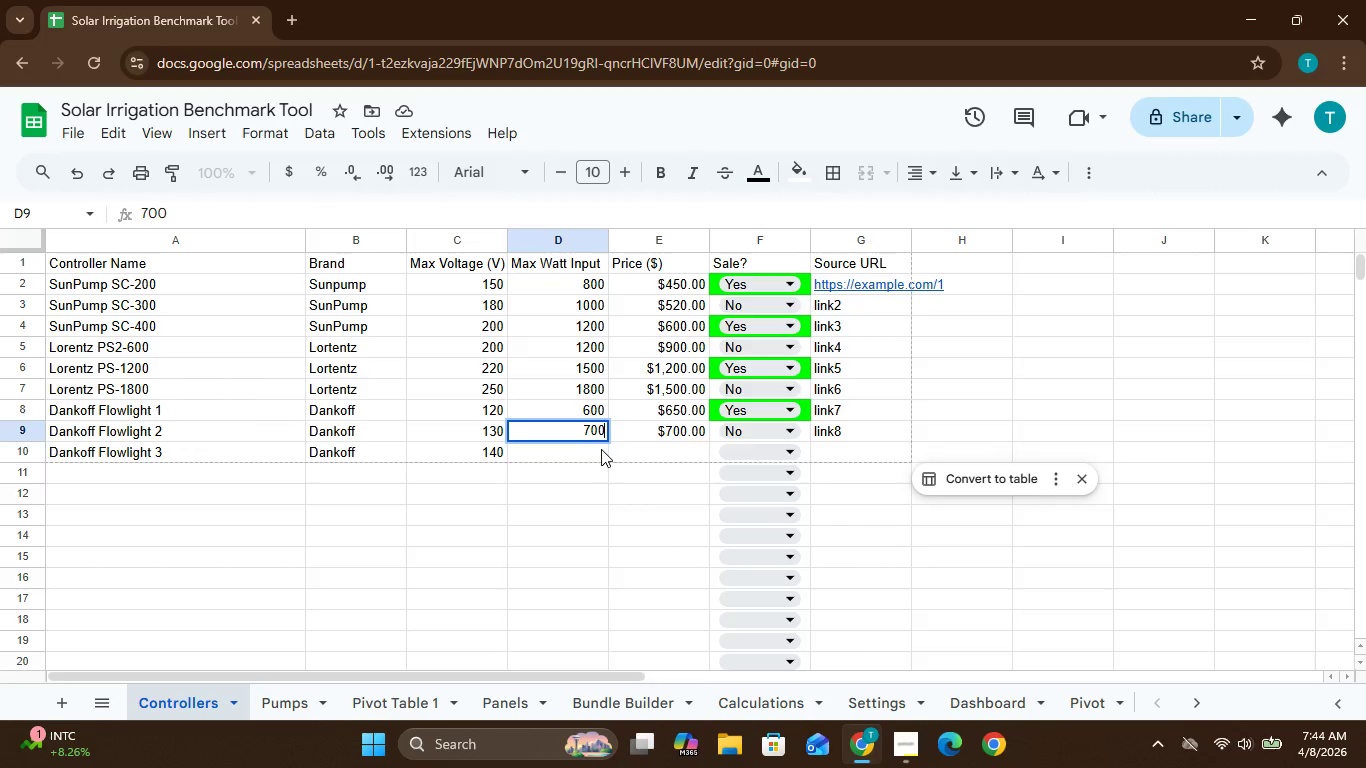 
left_click([600, 449])
 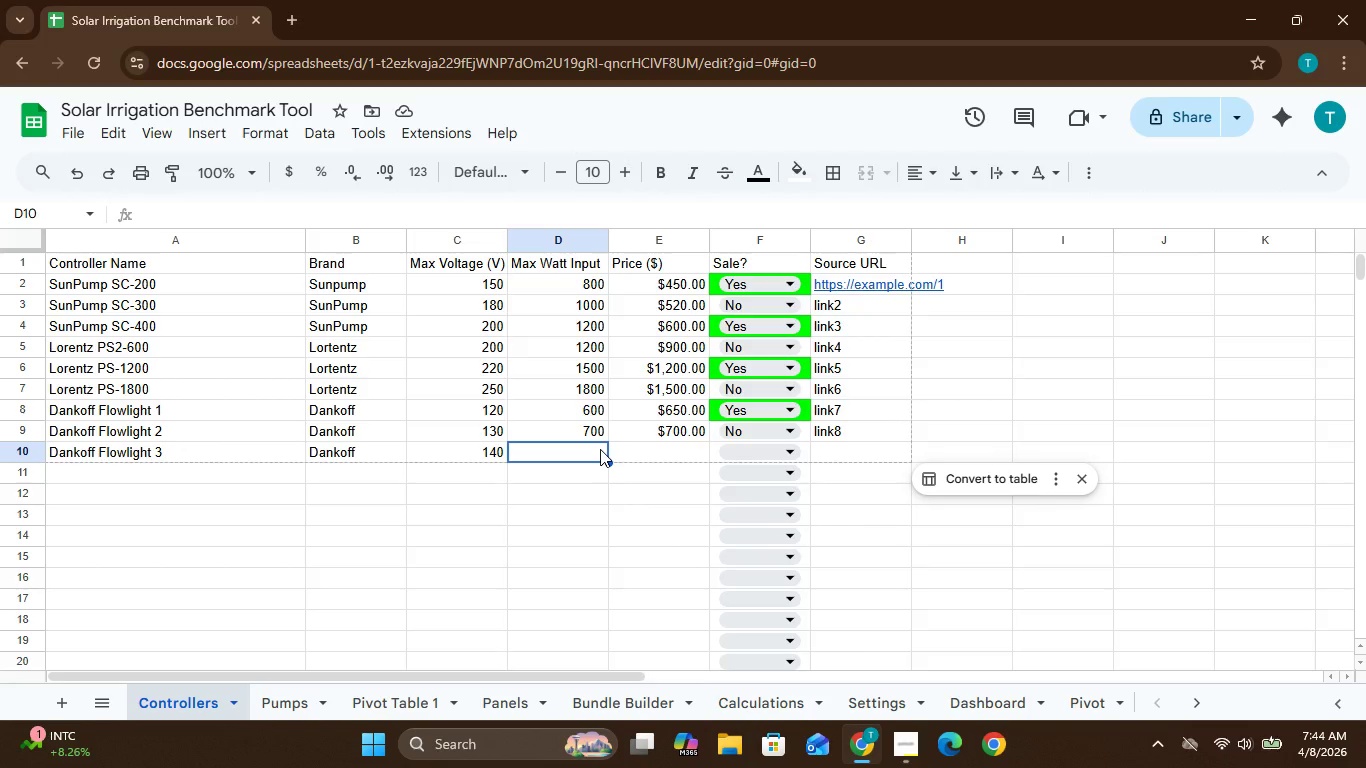 
type(750)
 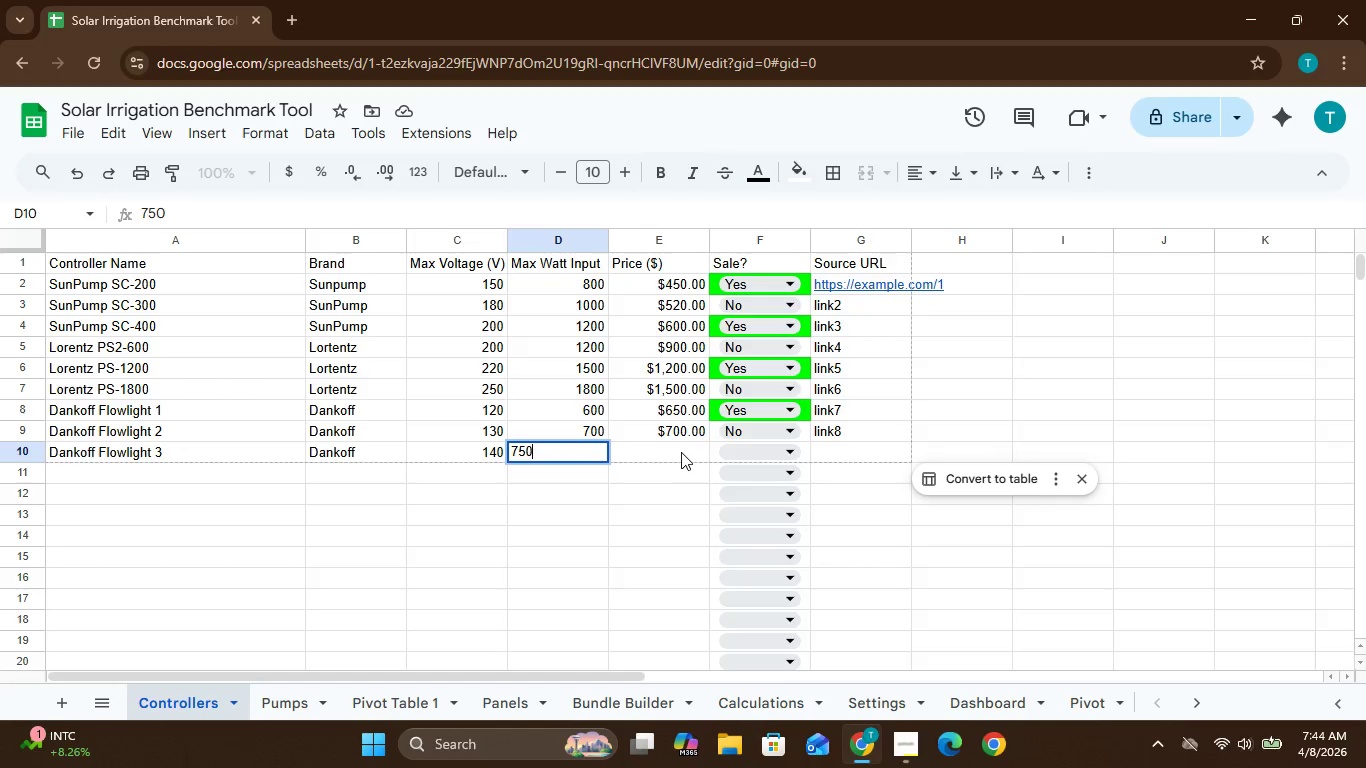 
left_click([680, 452])
 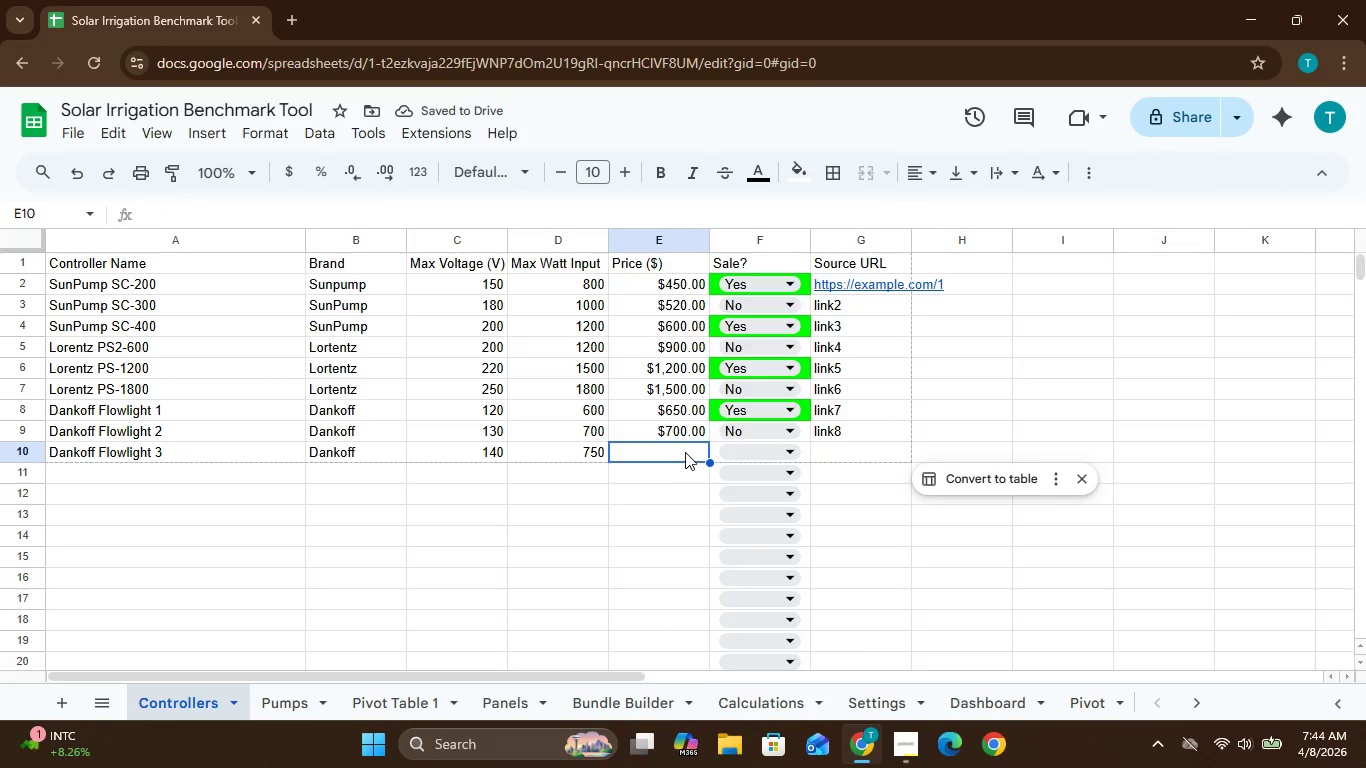 
type(750)
 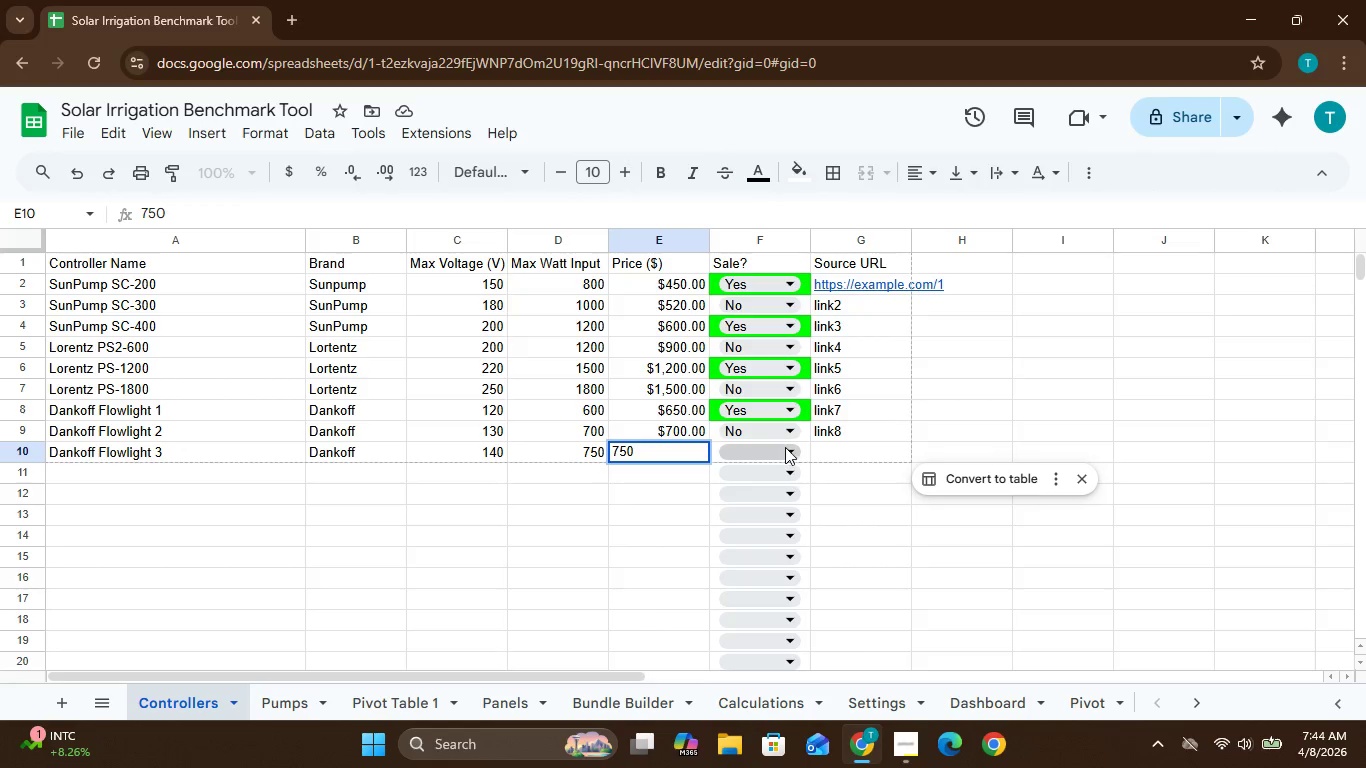 
left_click([790, 447])
 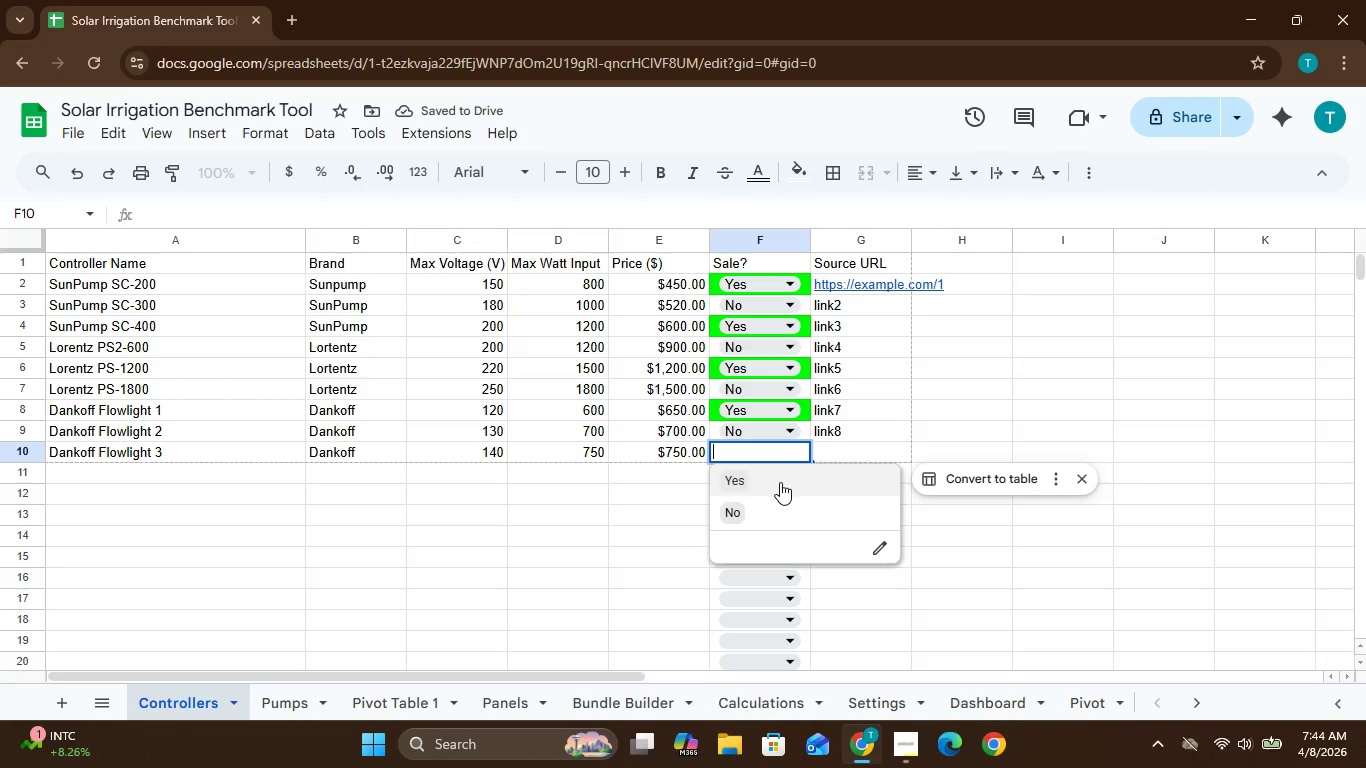 
left_click([780, 482])
 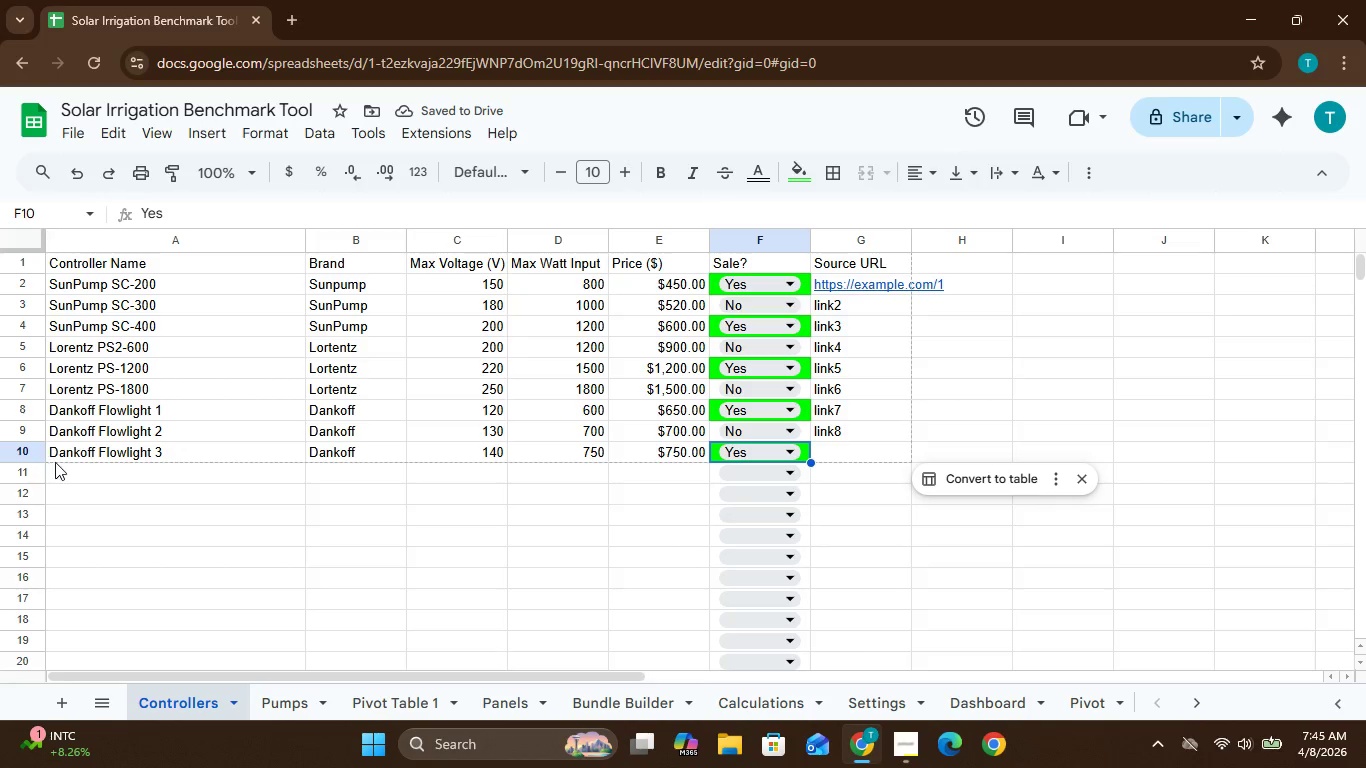 
left_click([60, 472])
 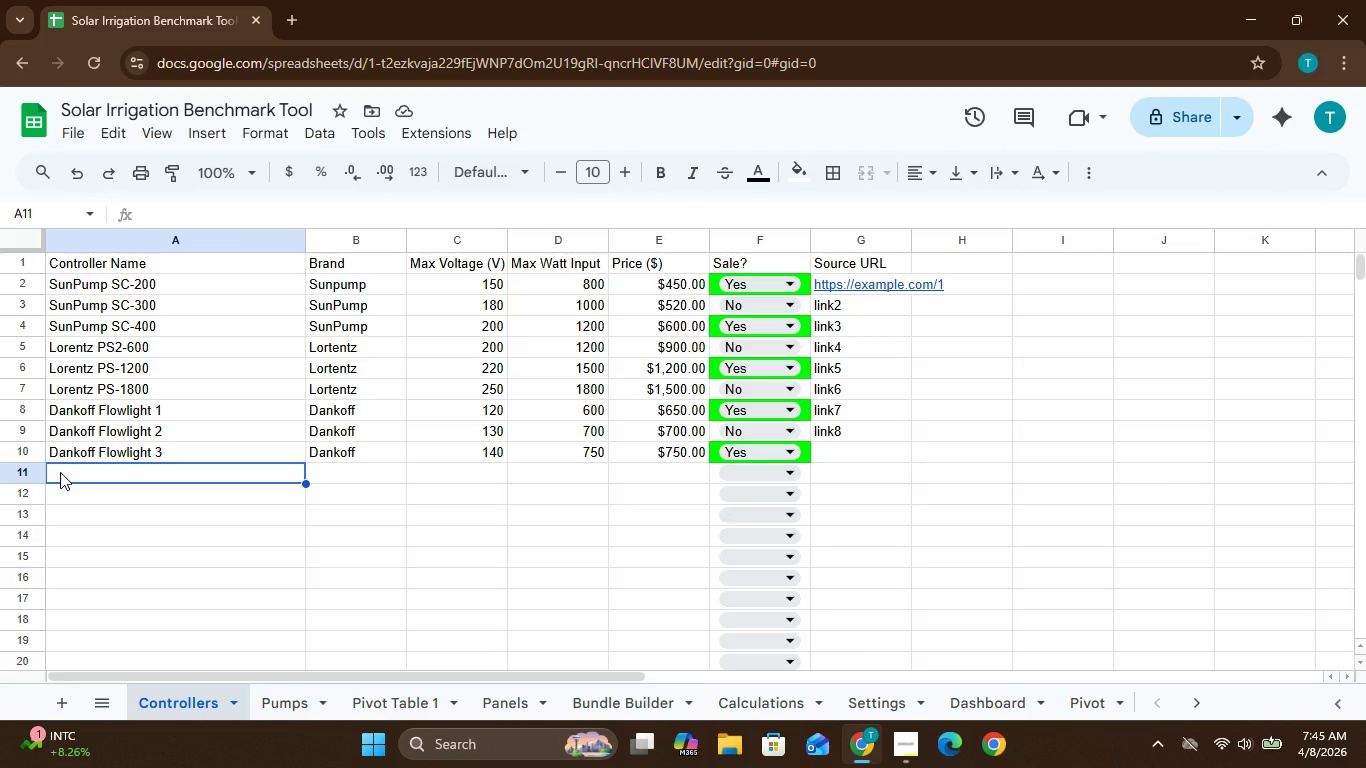 
key(Shift+G)
 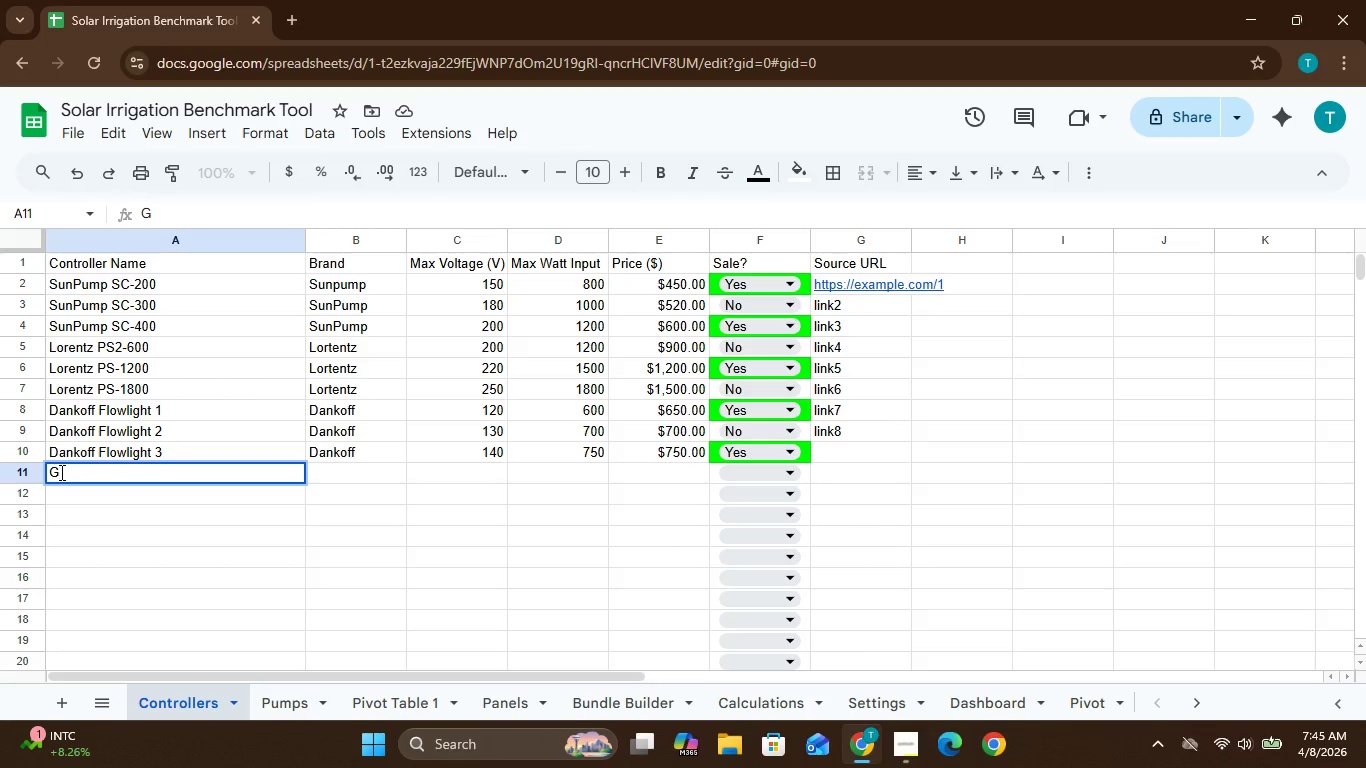 
type(run)
 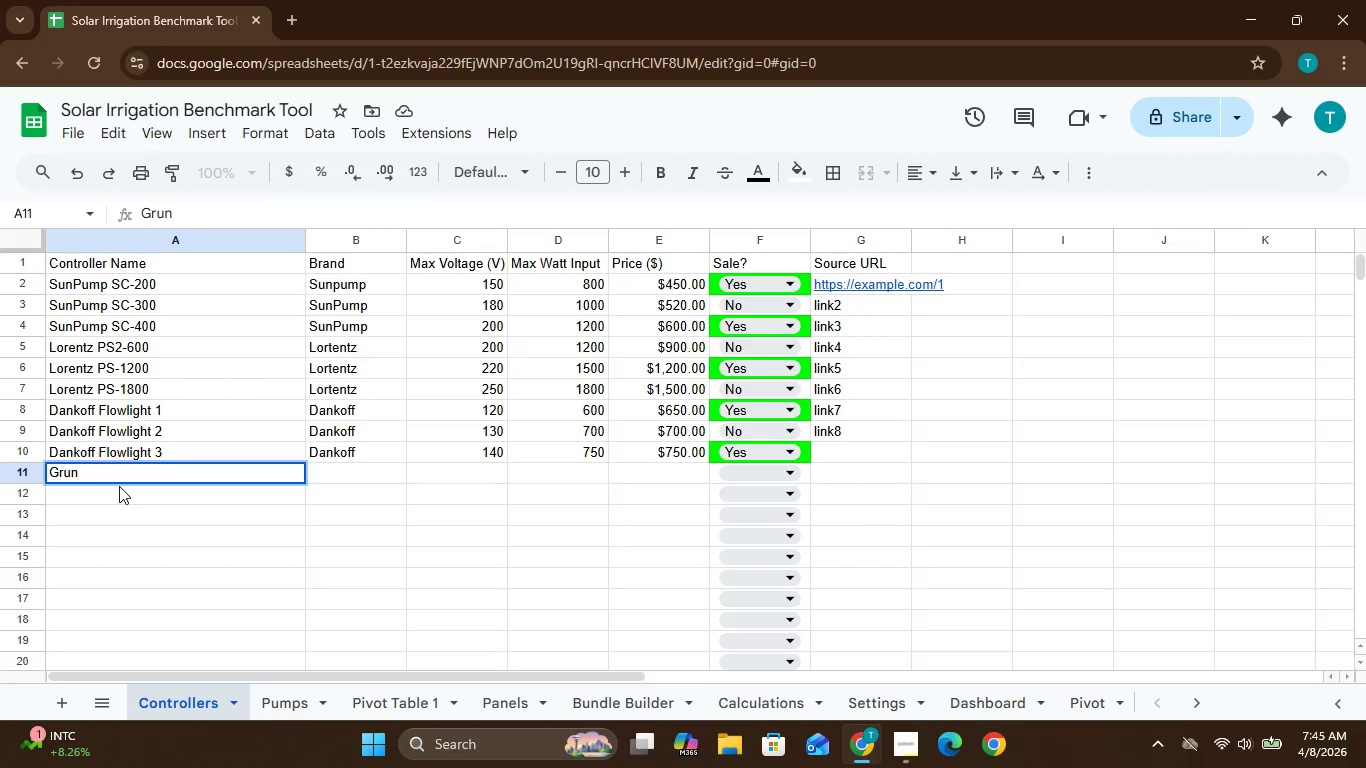 
key(D)
 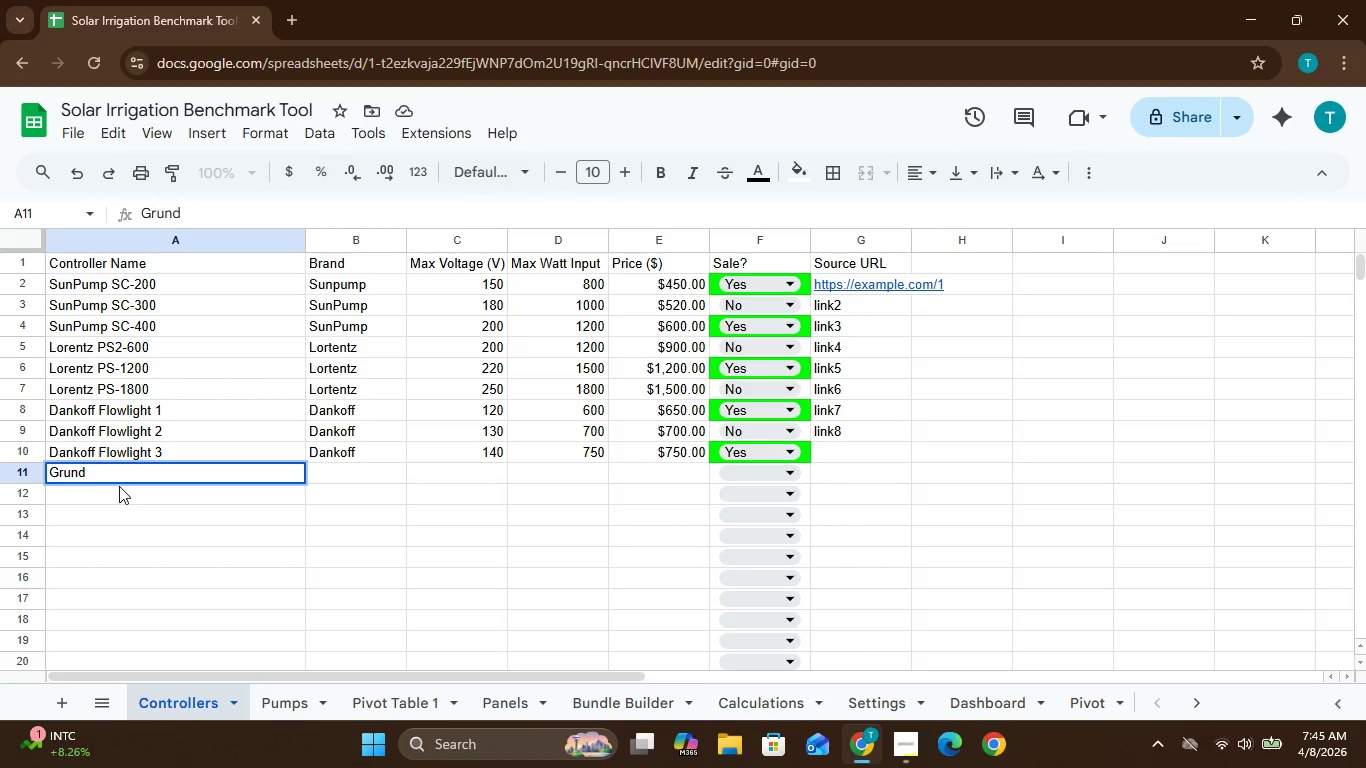 
type(f0)
key(Backspace)
type(ops)
key(Backspace)
key(Backspace)
type(s)
 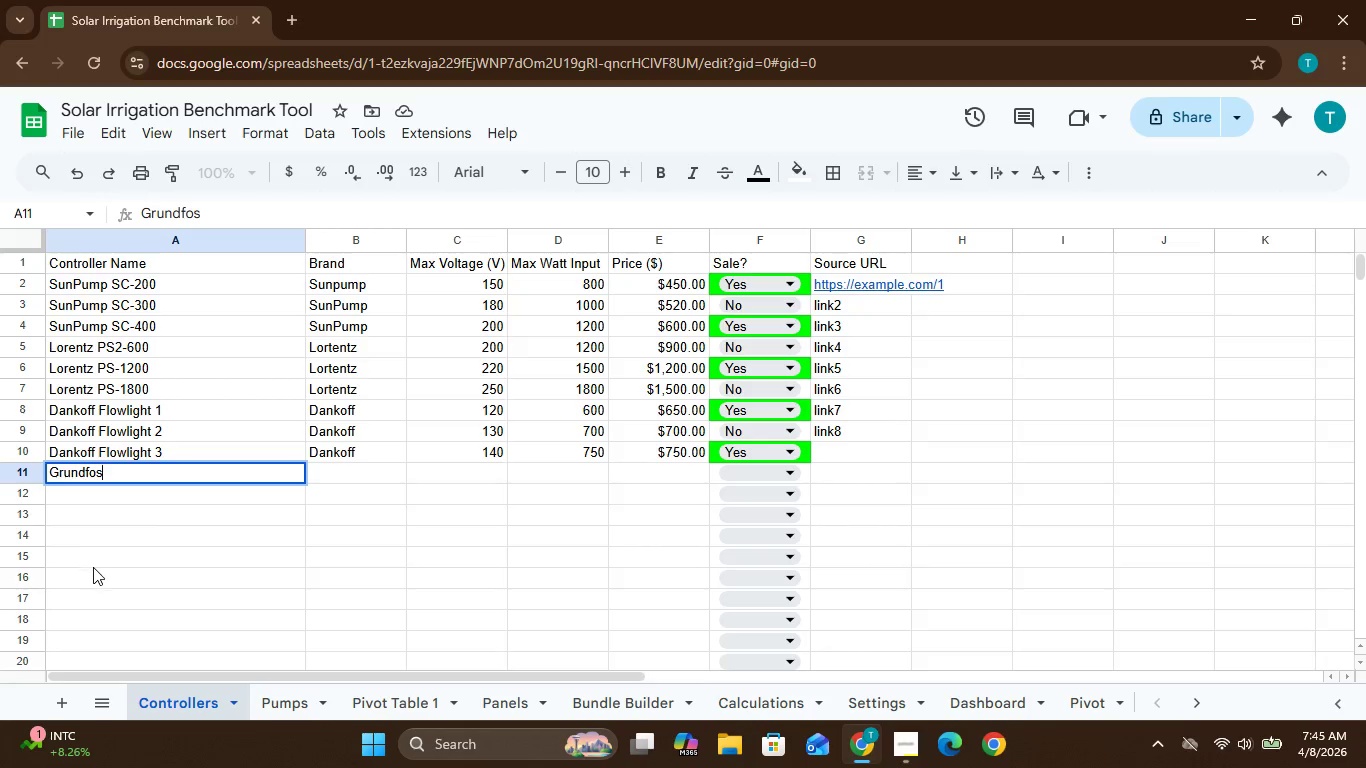 
wait(7.11)
 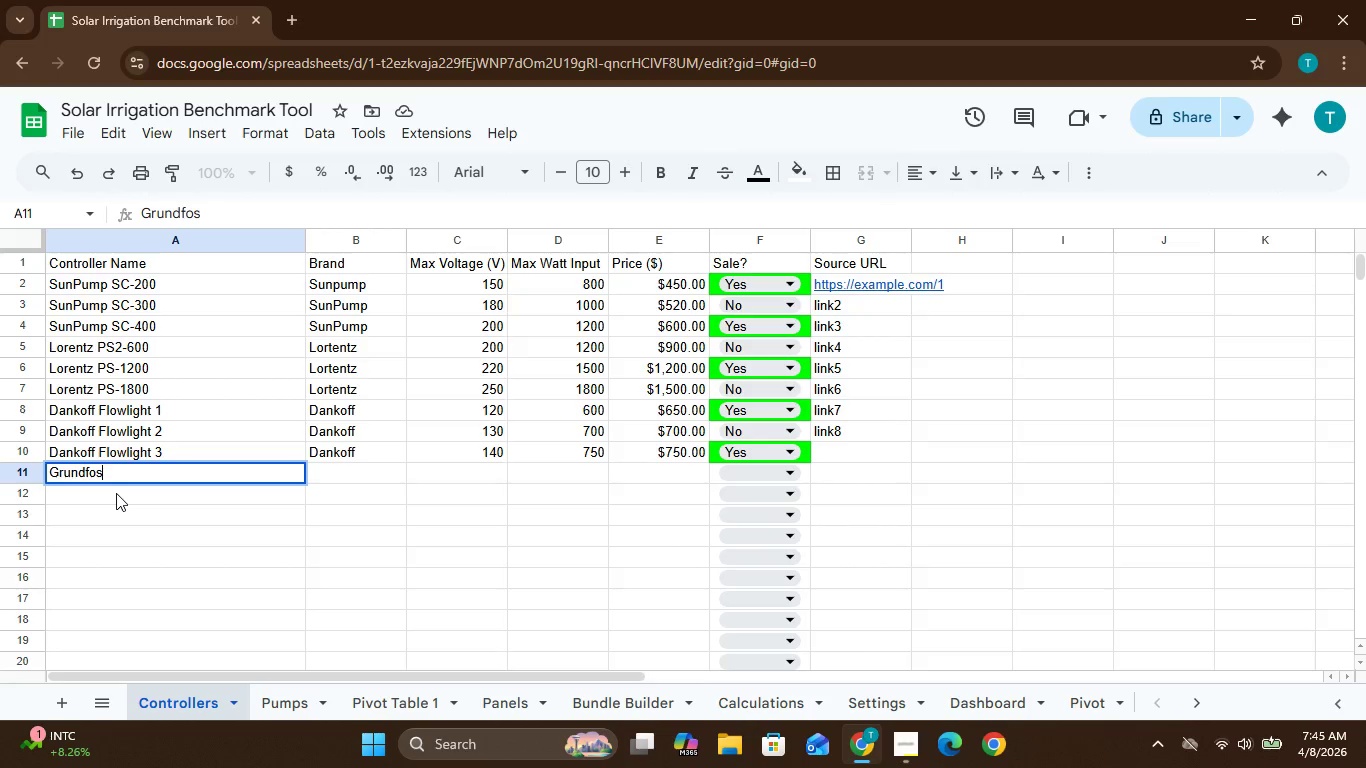 
type( CU200)
 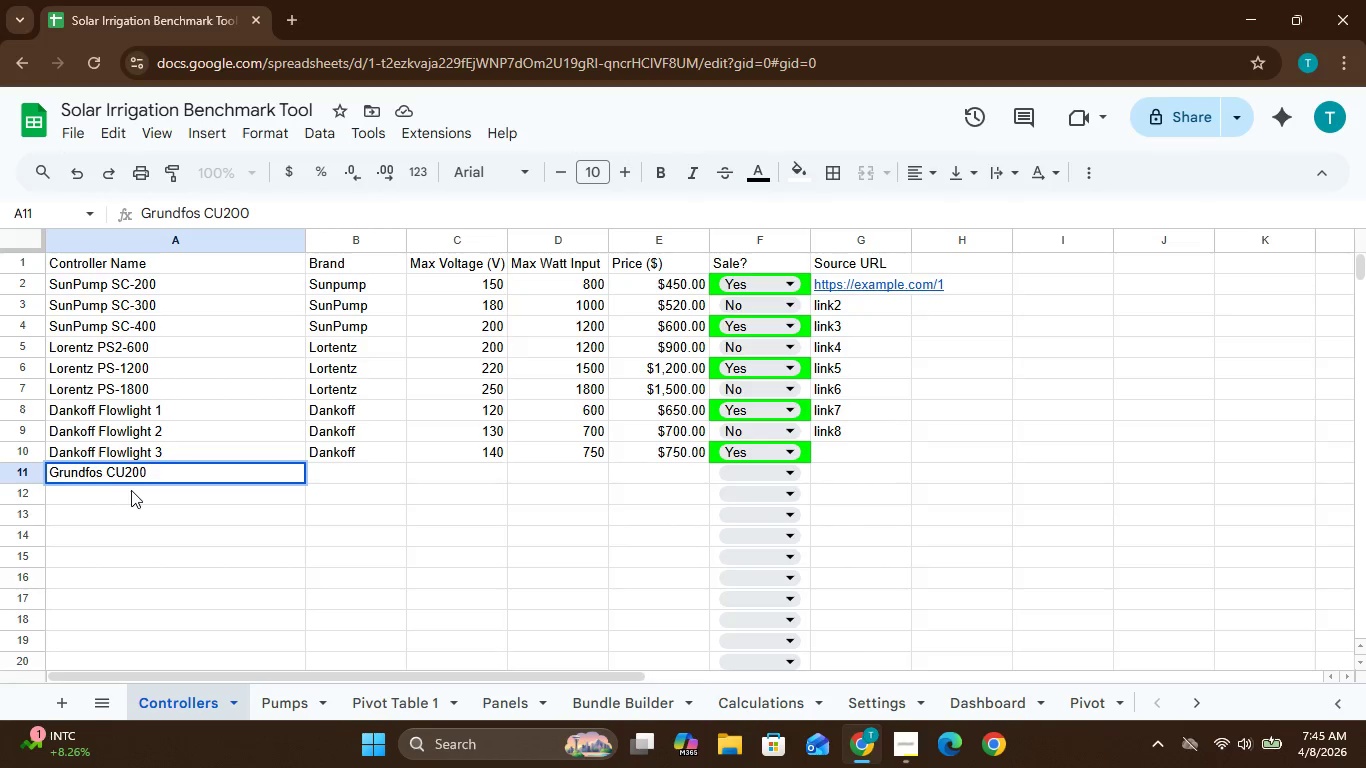 
left_click([319, 471])
 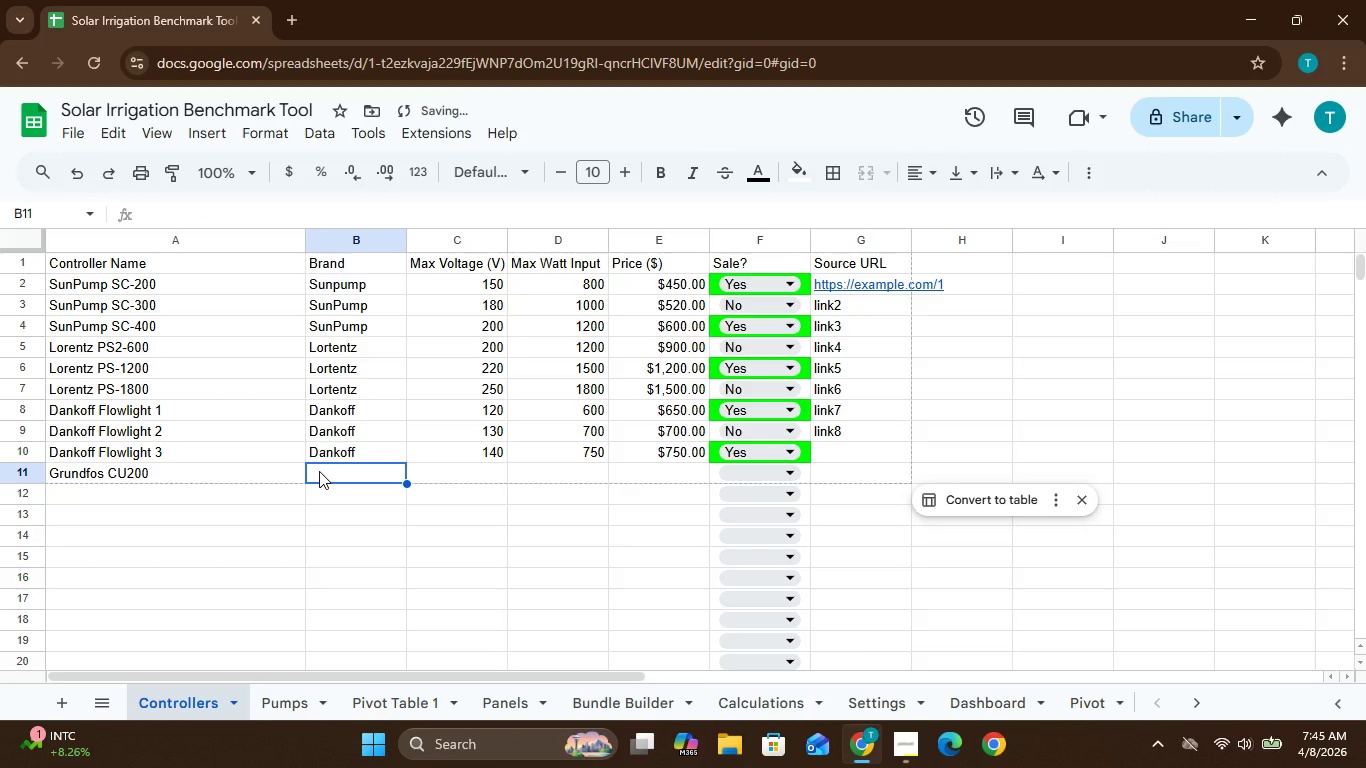 
type(Gruv)
key(Backspace)
type(nd)
 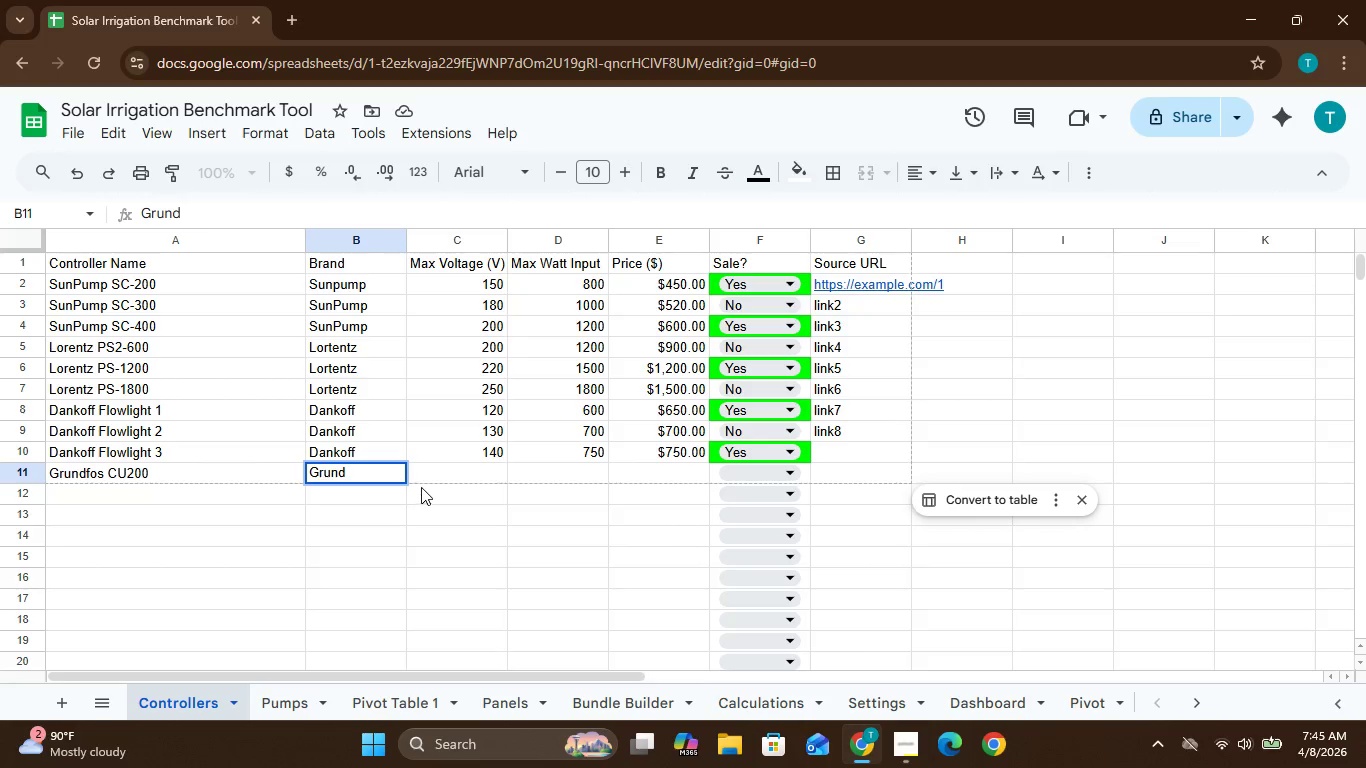 
wait(7.11)
 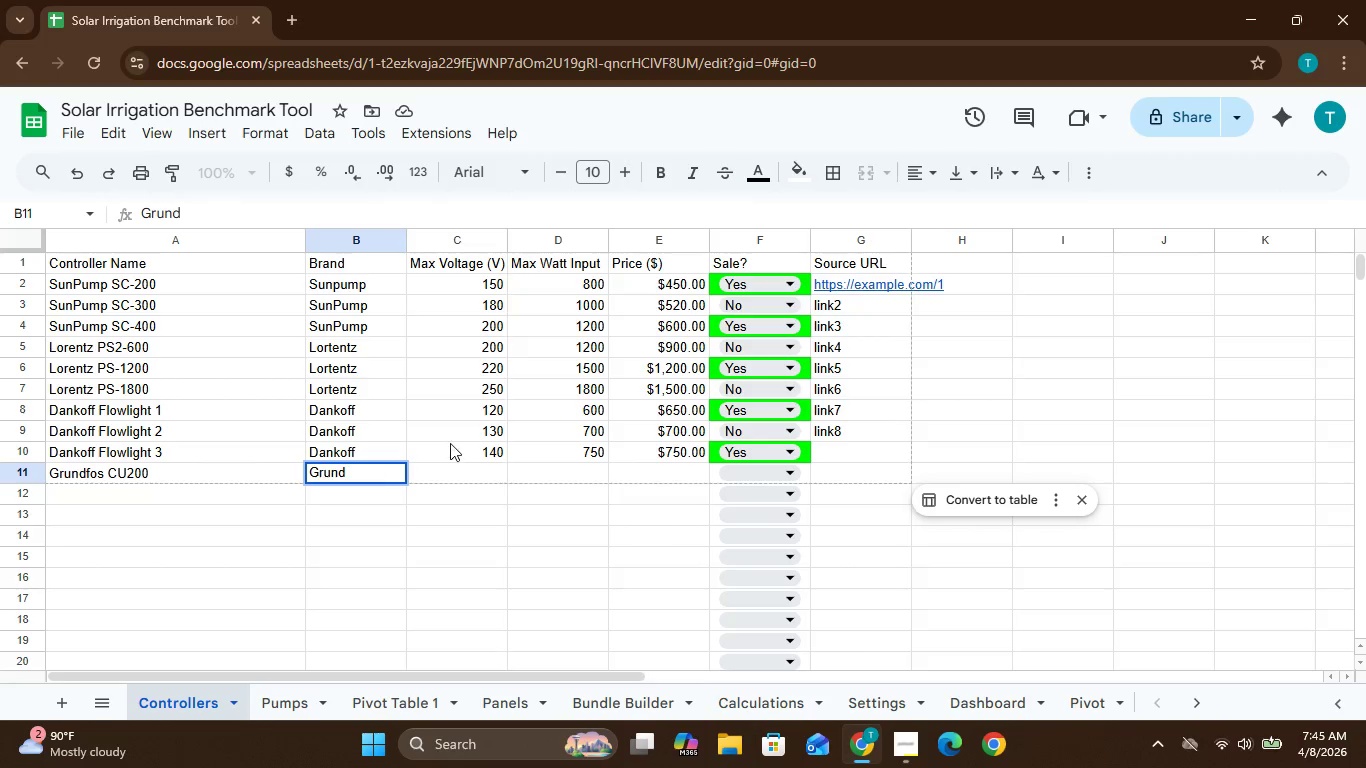 
left_click([445, 469])
 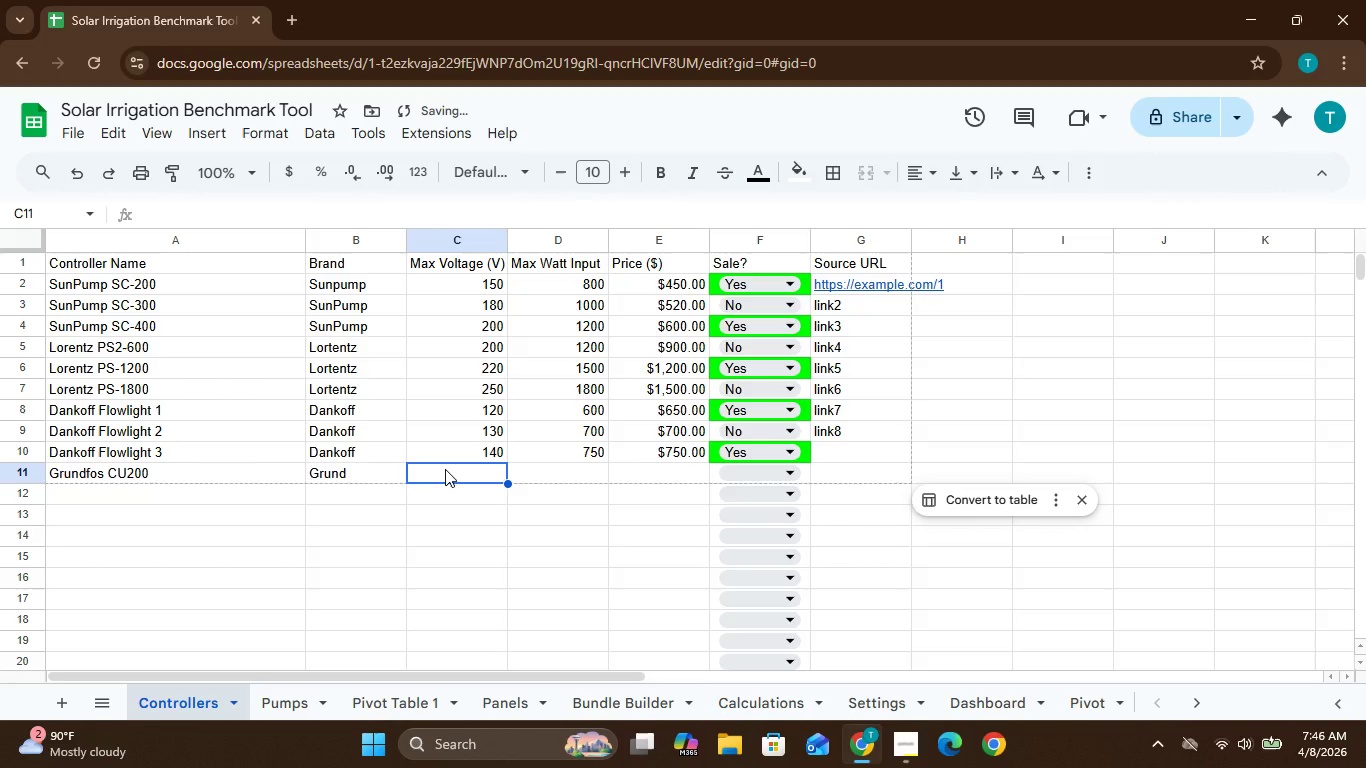 
type(180)
 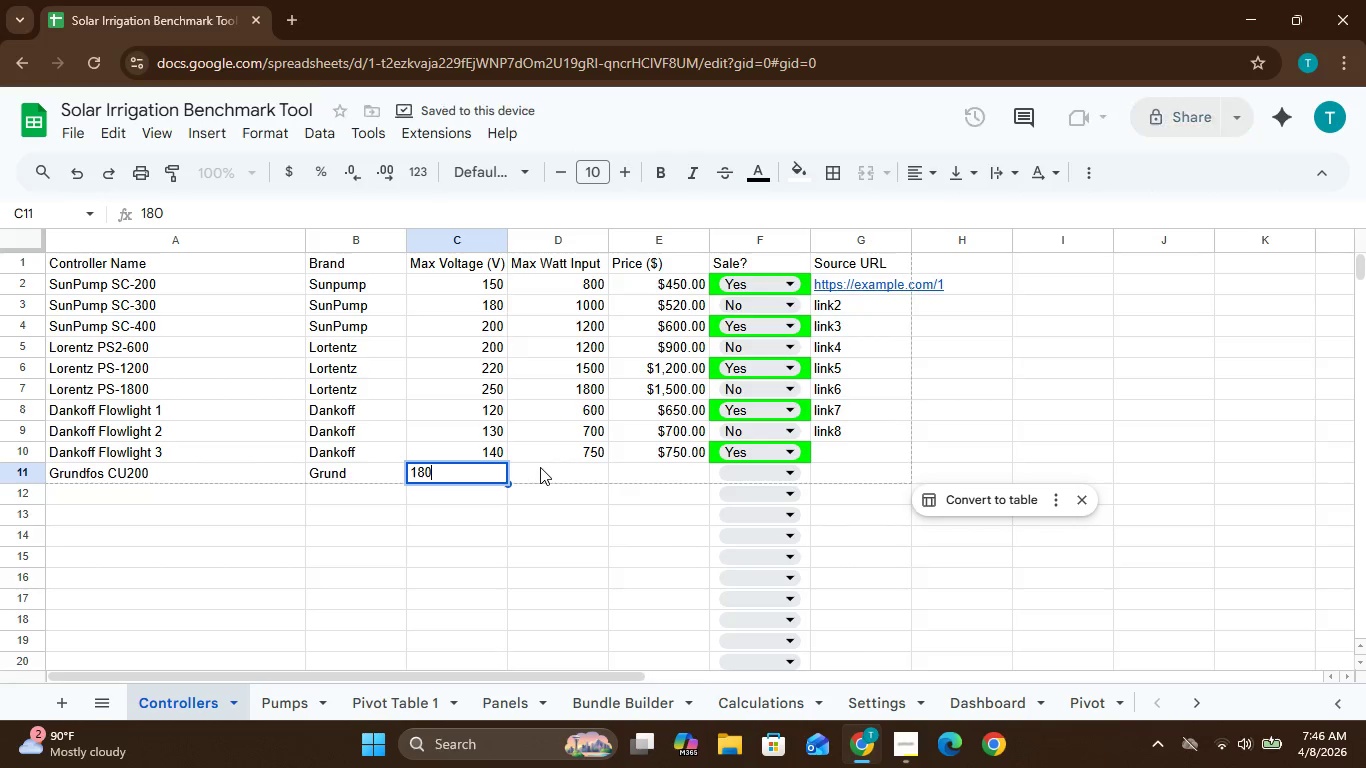 
left_click([541, 468])
 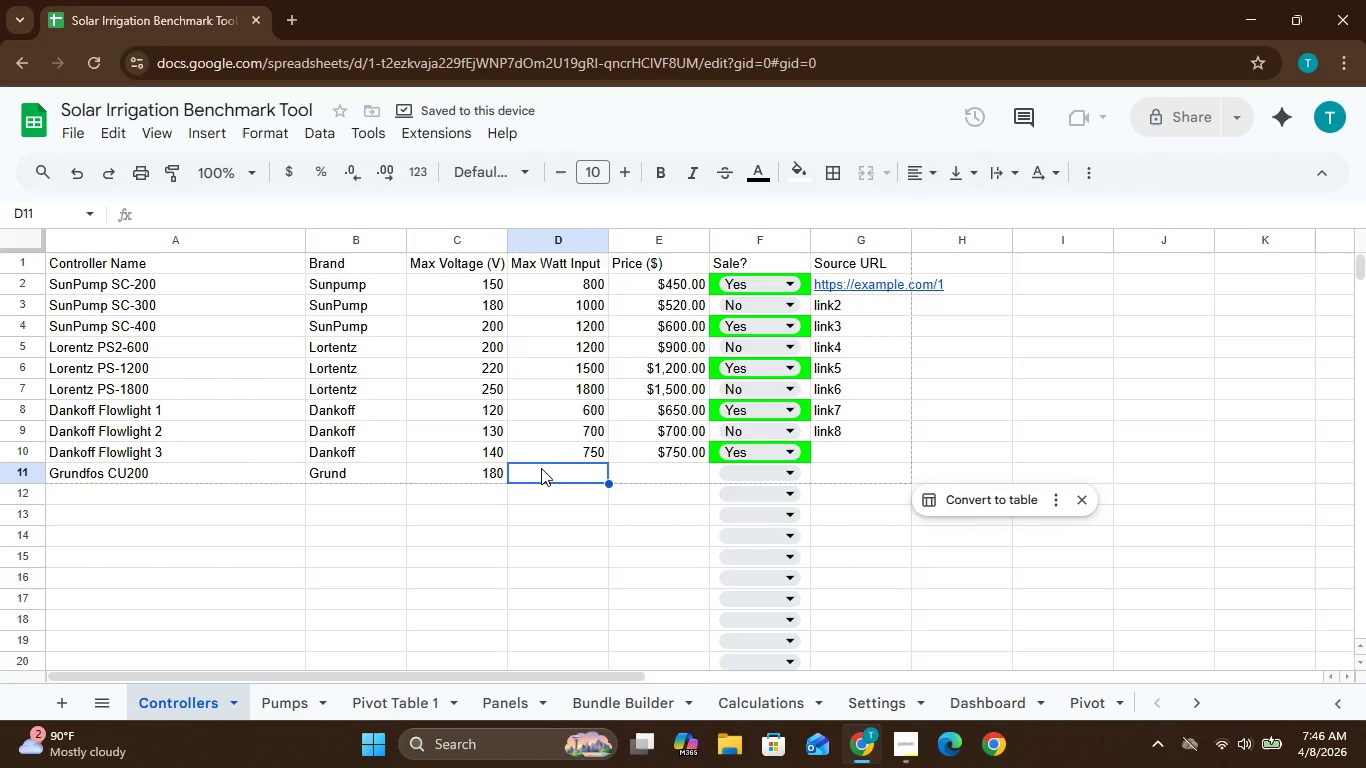 
type(1000)
 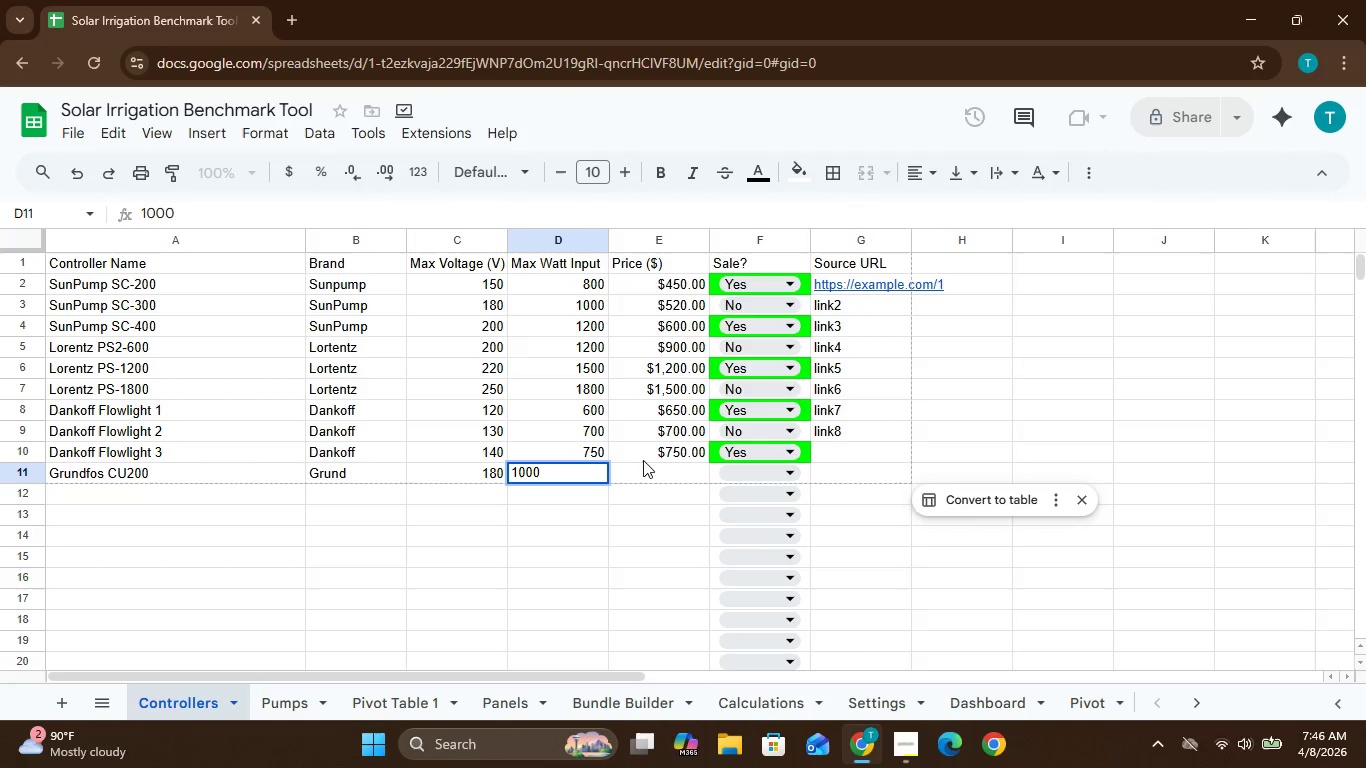 
left_click([648, 464])
 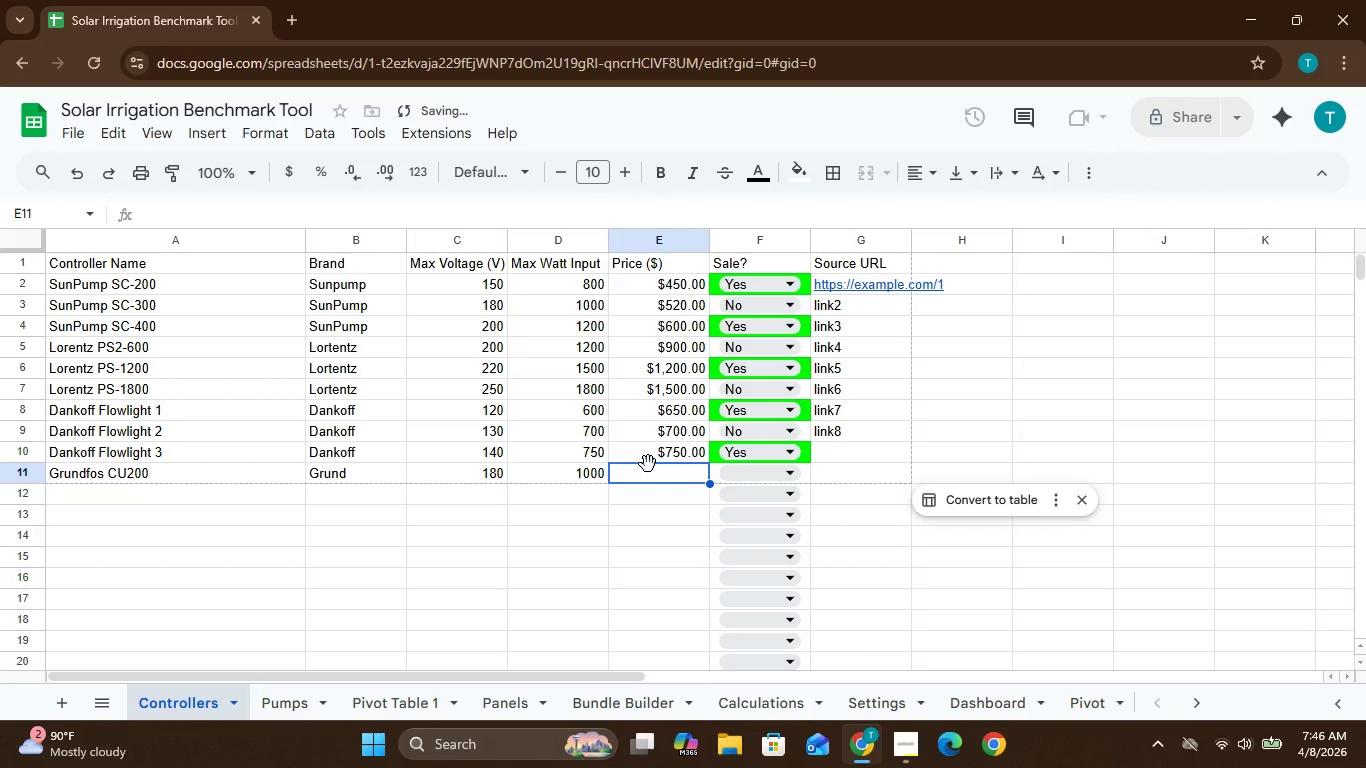 
left_click([648, 464])
 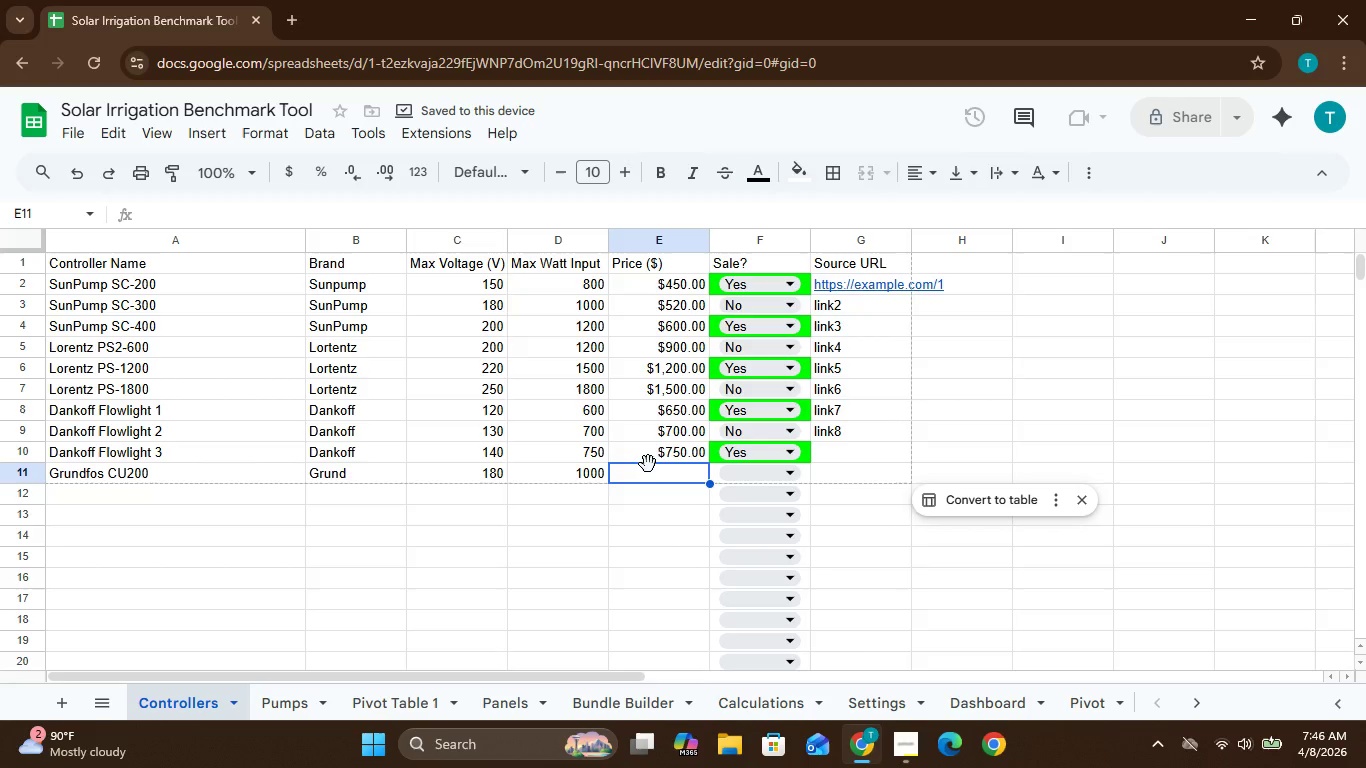 
type(850)
 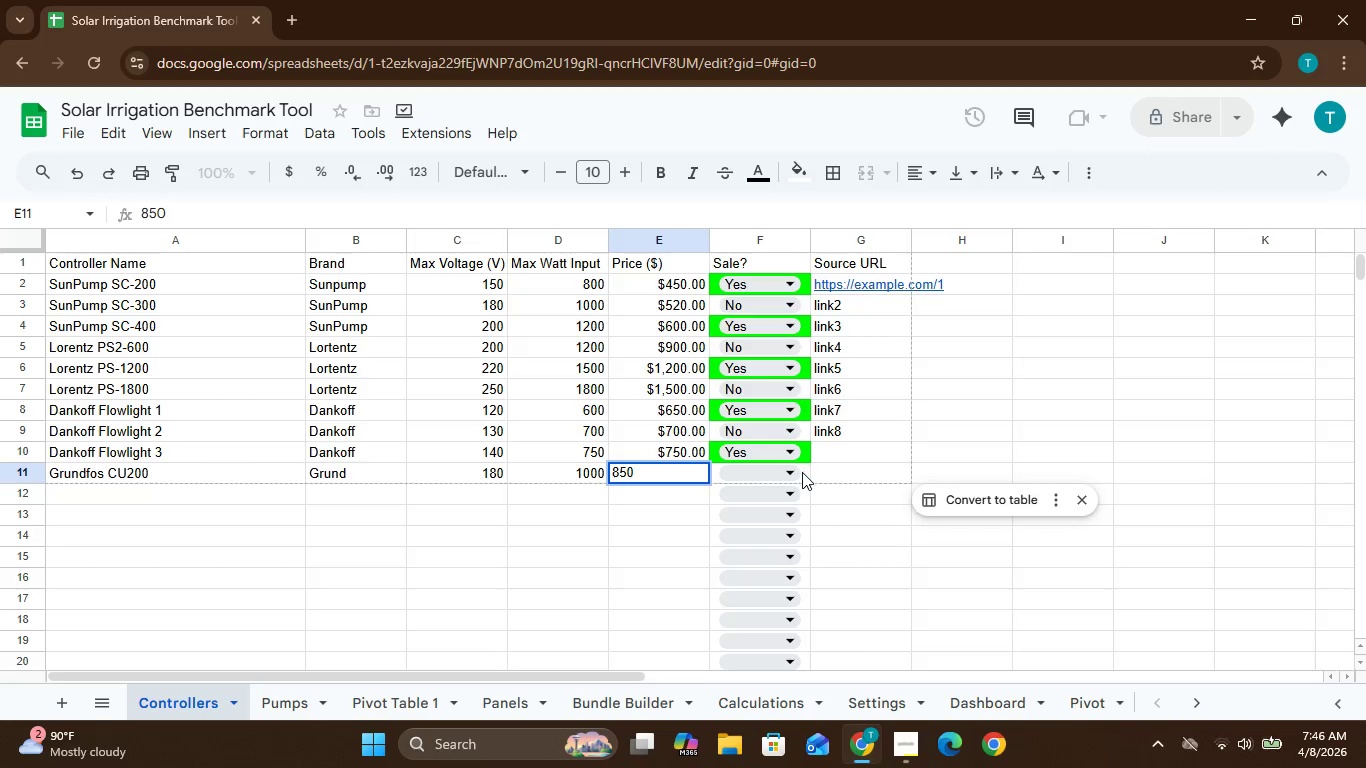 
left_click([793, 467])
 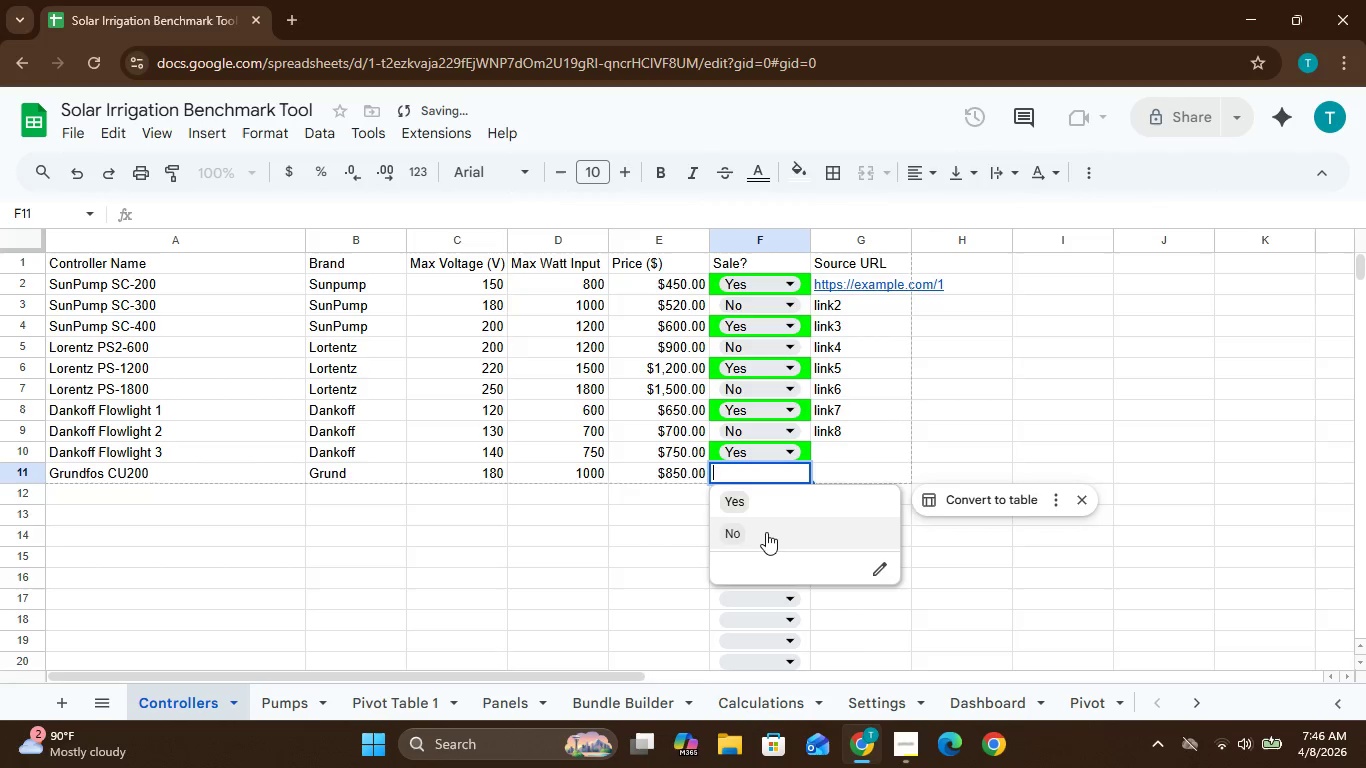 
left_click([765, 537])
 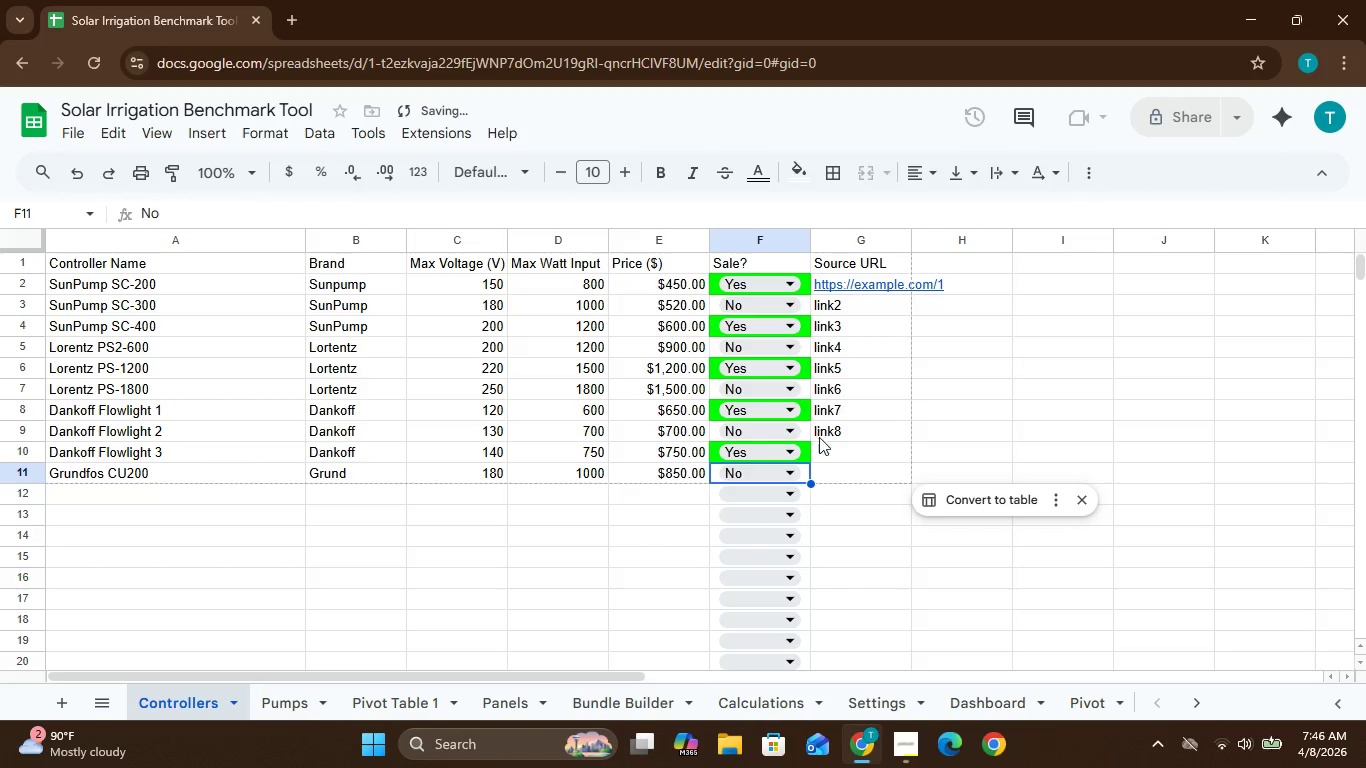 
left_click([819, 447])
 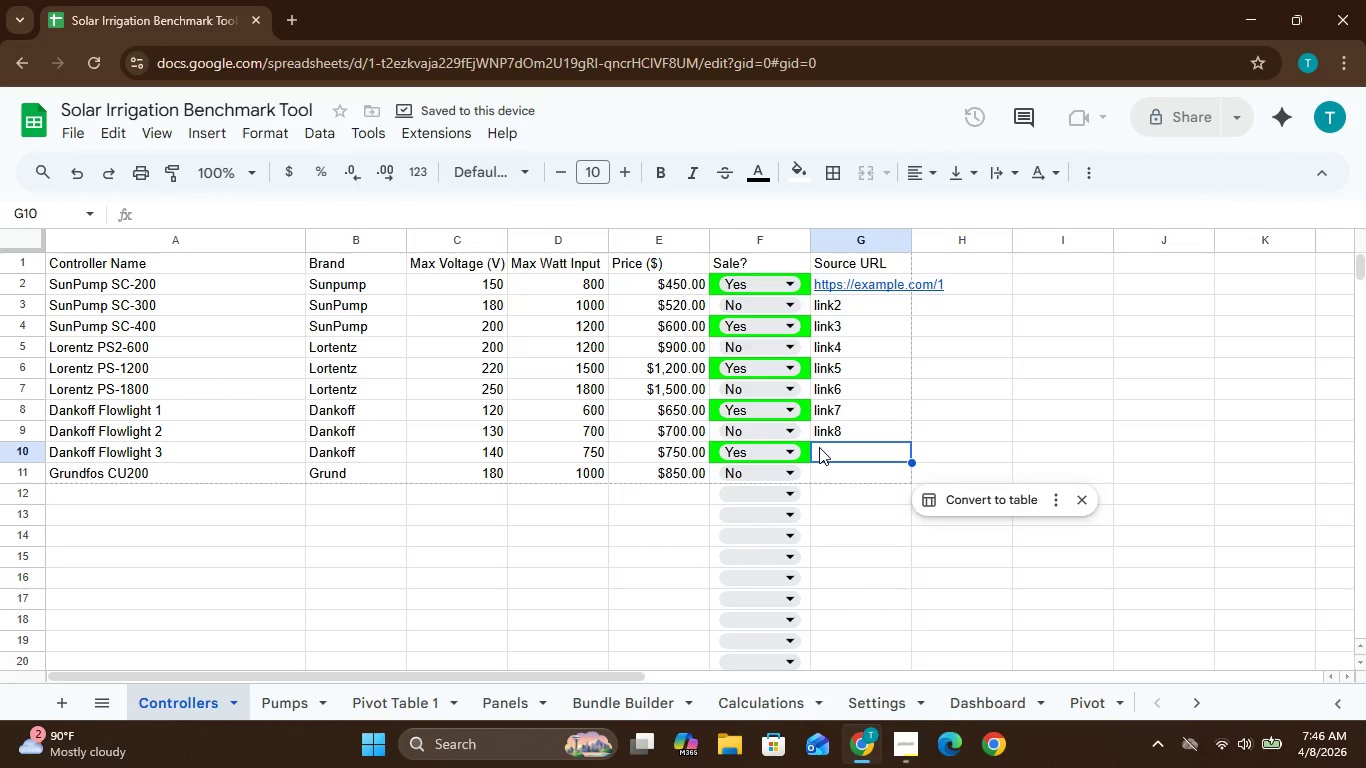 
type(link)
 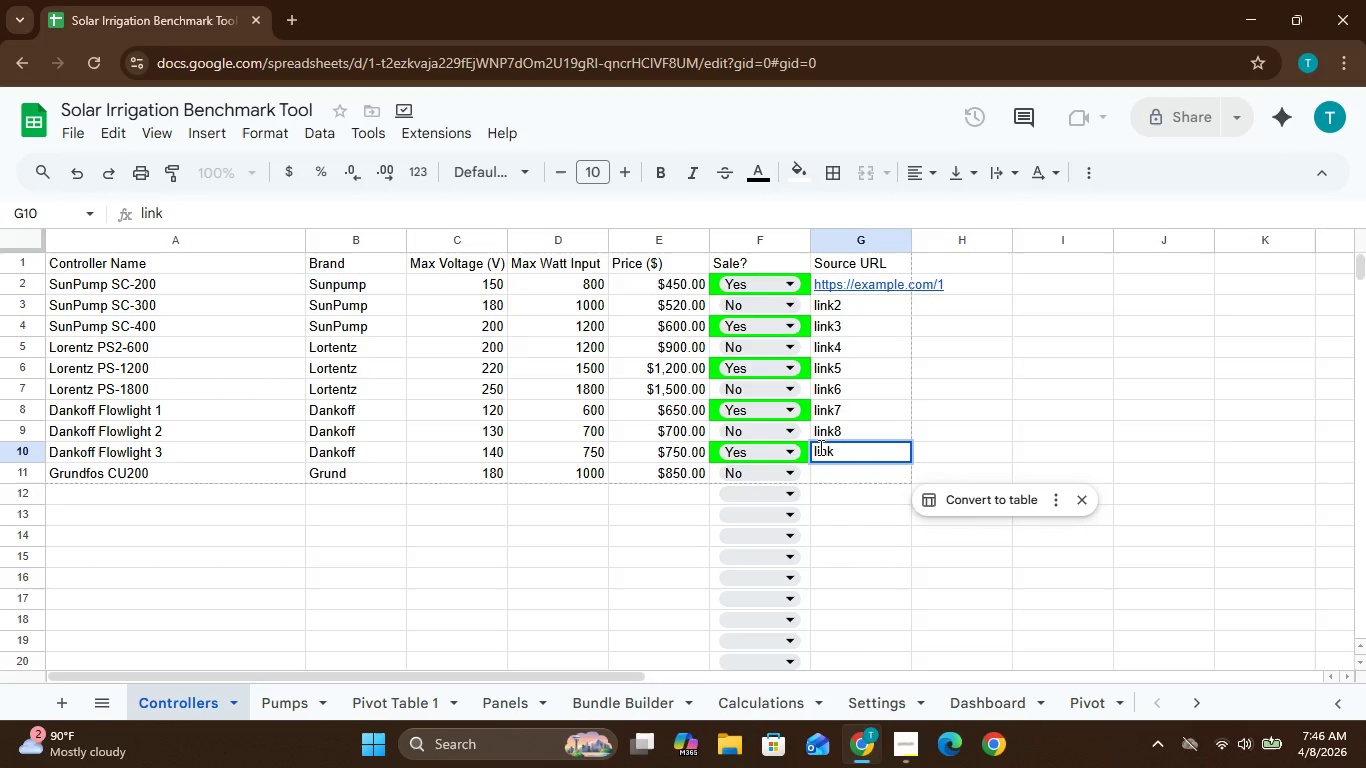 
key(9)
 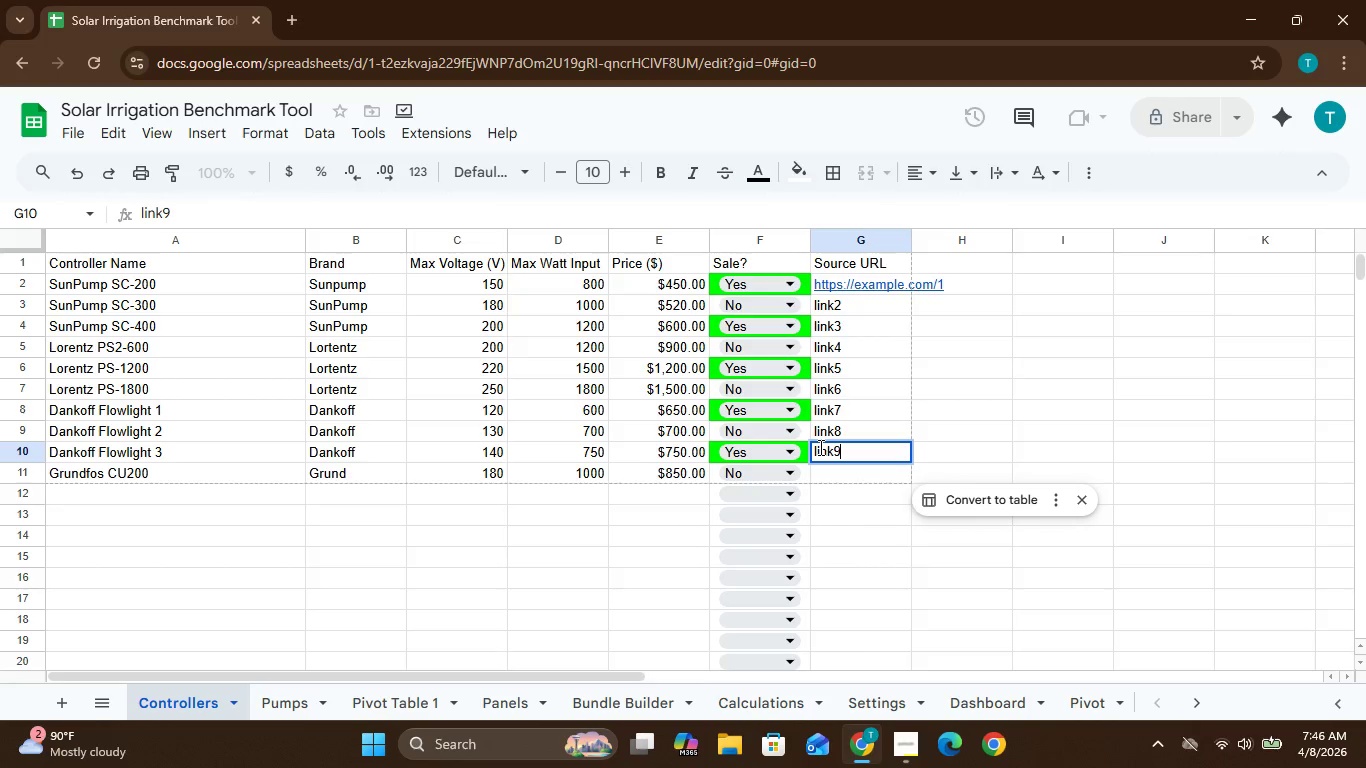 
key(Enter)
 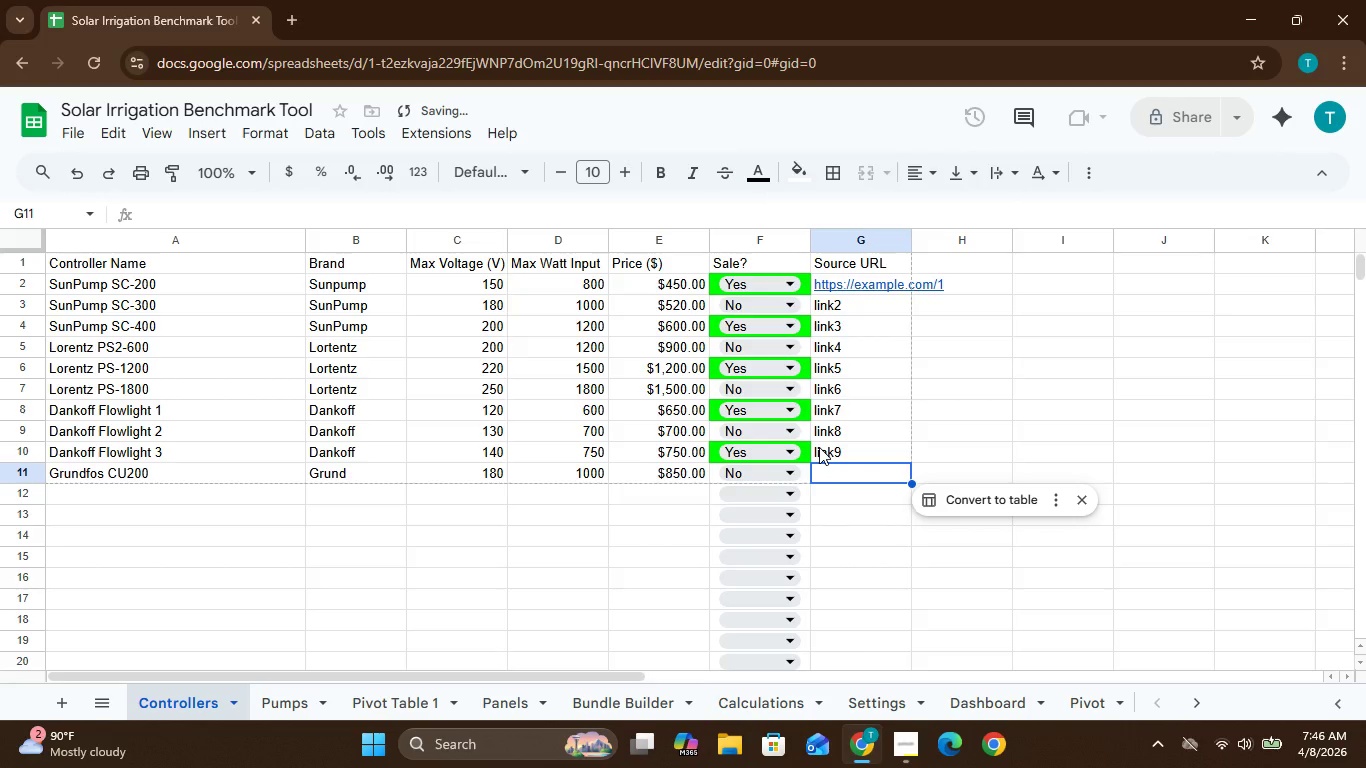 
type(link10)
 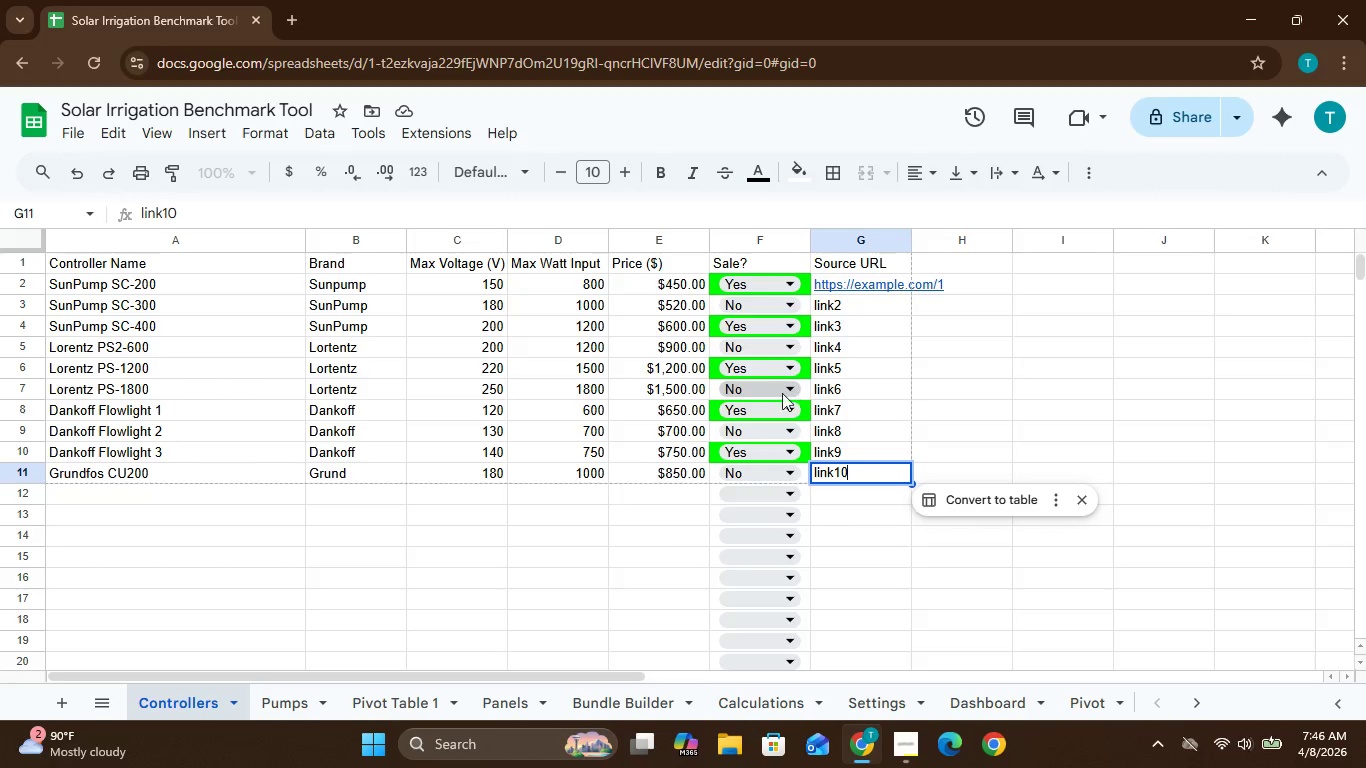 
wait(17.88)
 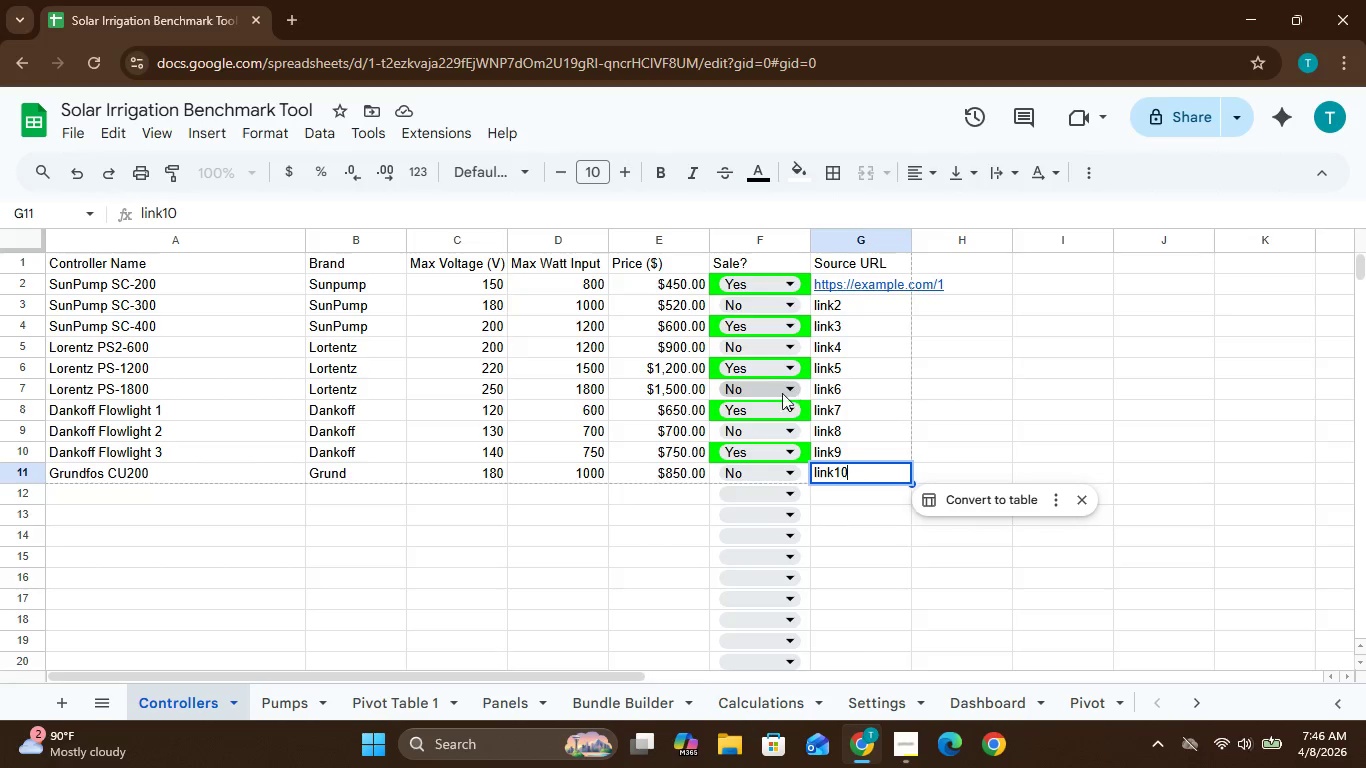 
left_click([55, 495])
 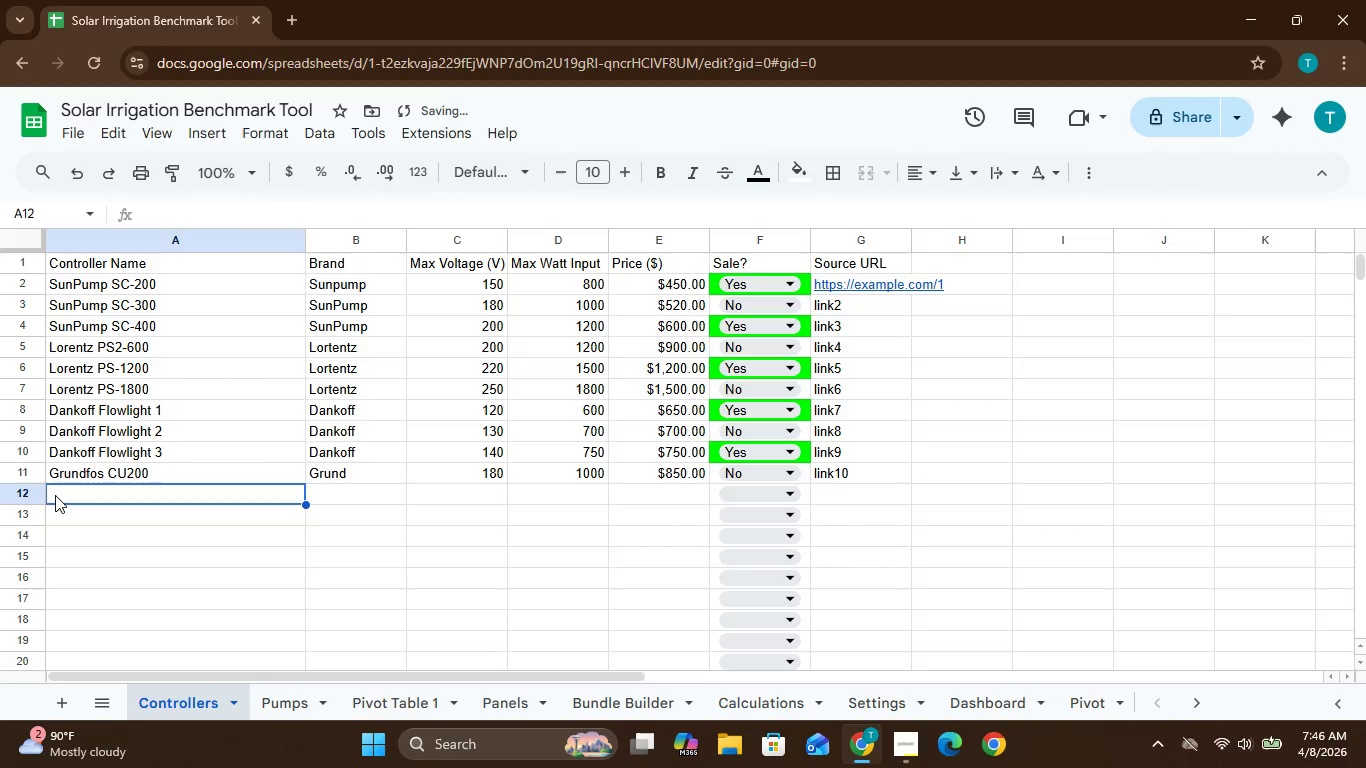 
key(Shift+G)
 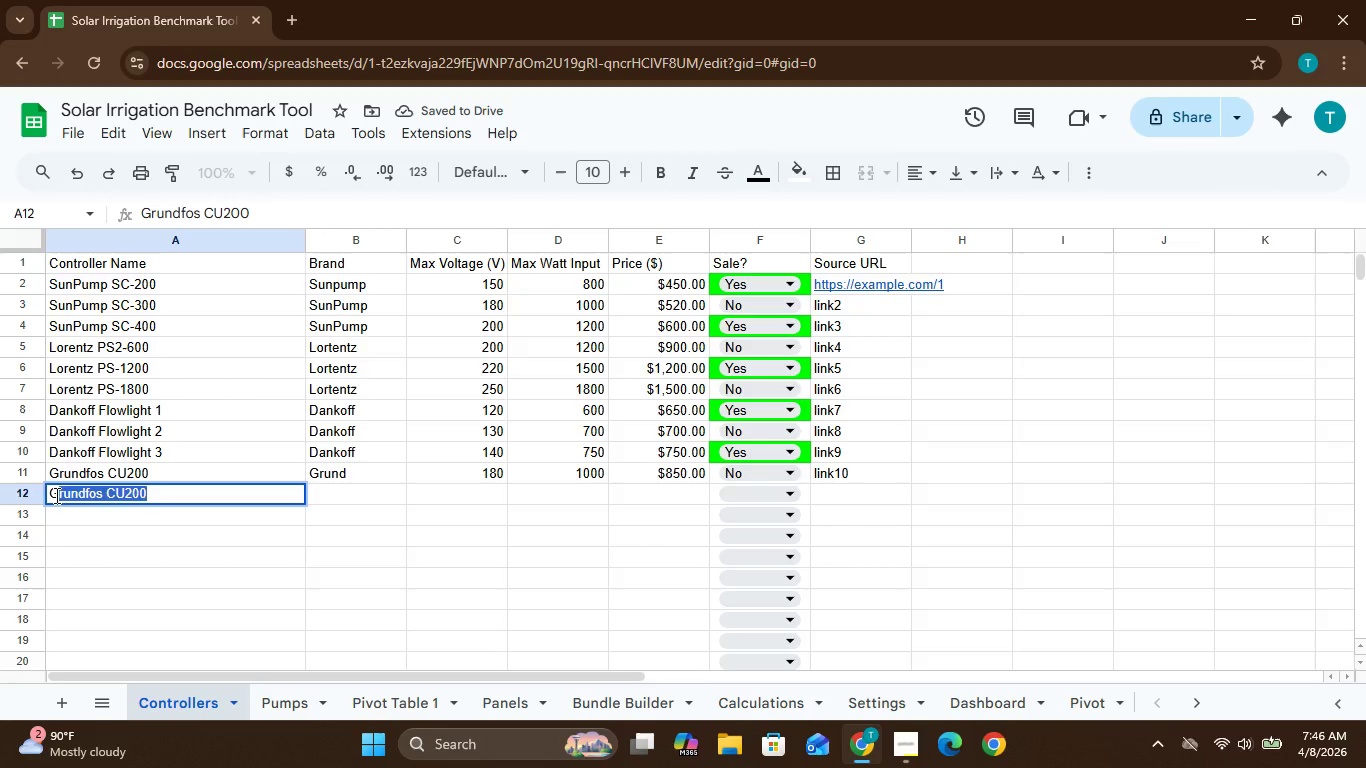 
key(Enter)
 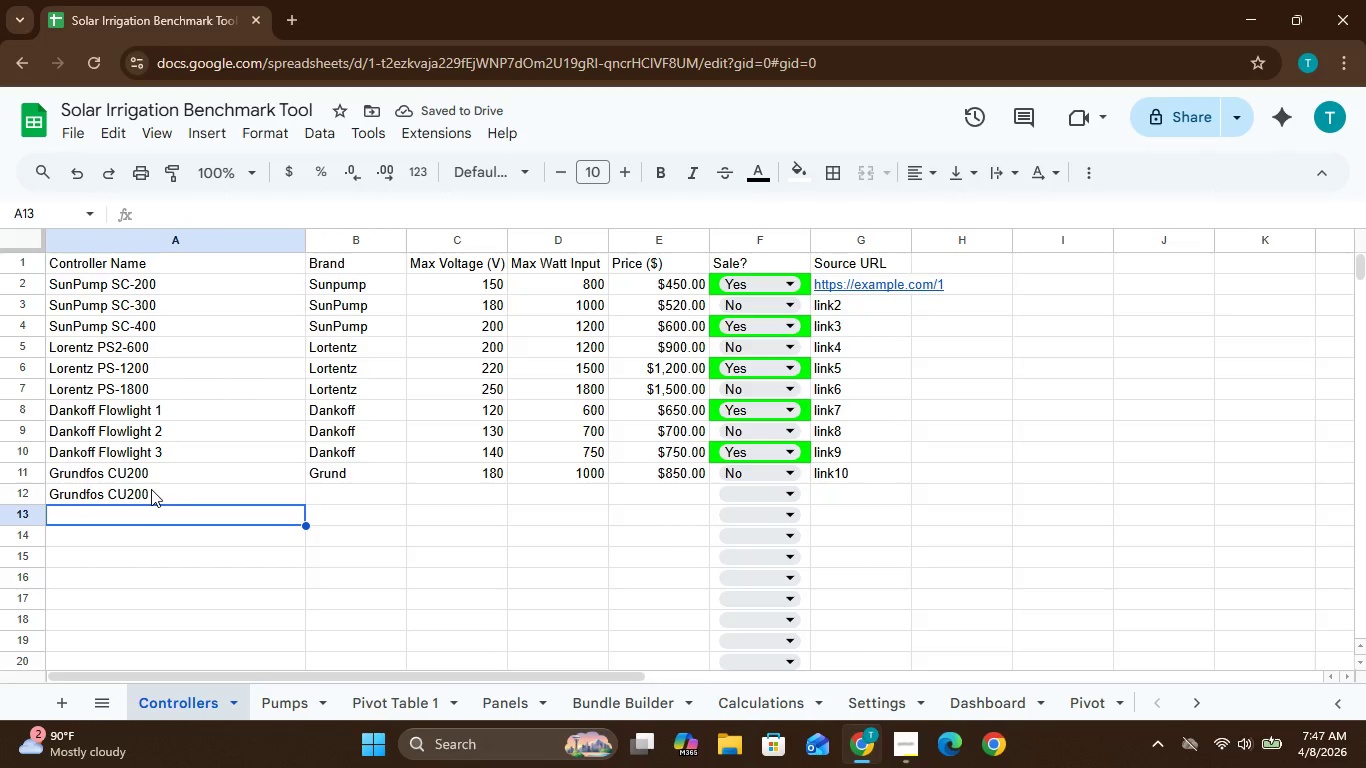 
left_click([150, 489])
 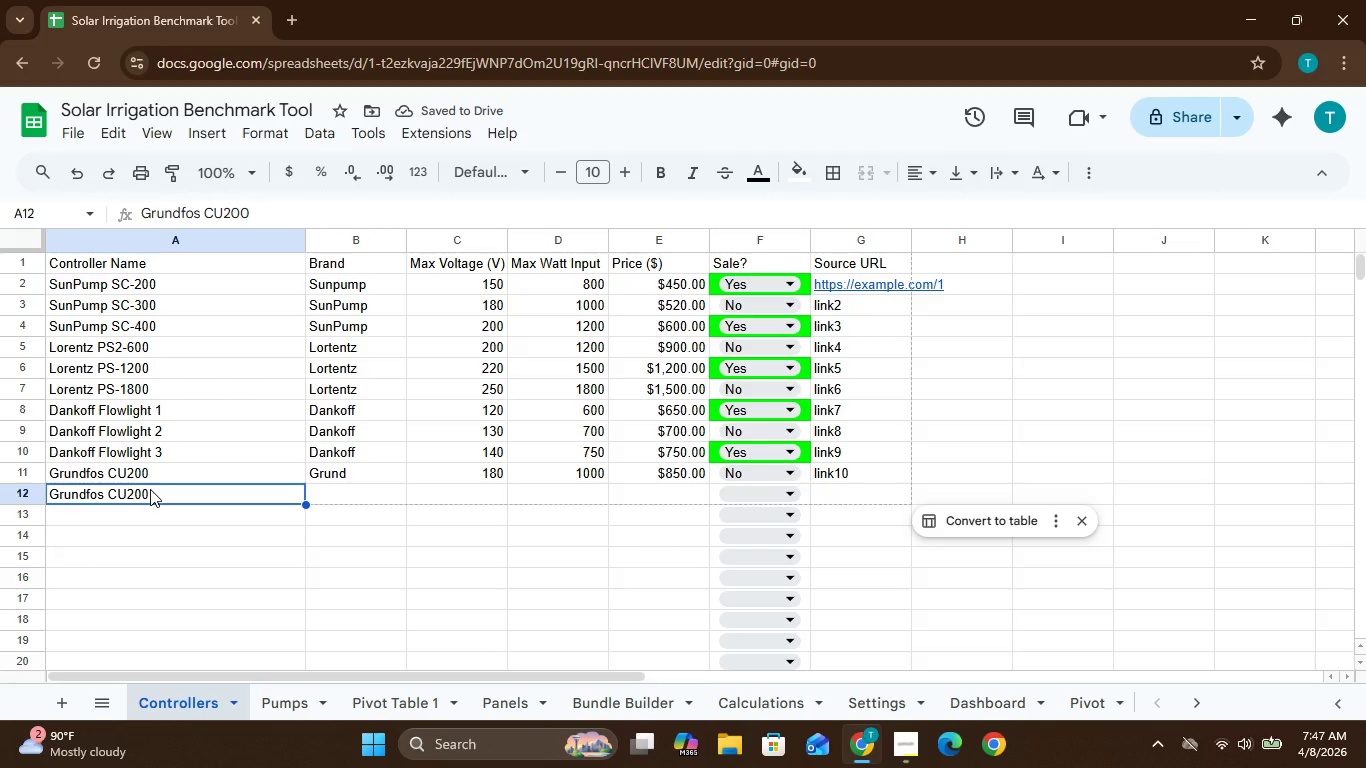 
left_click([150, 489])
 